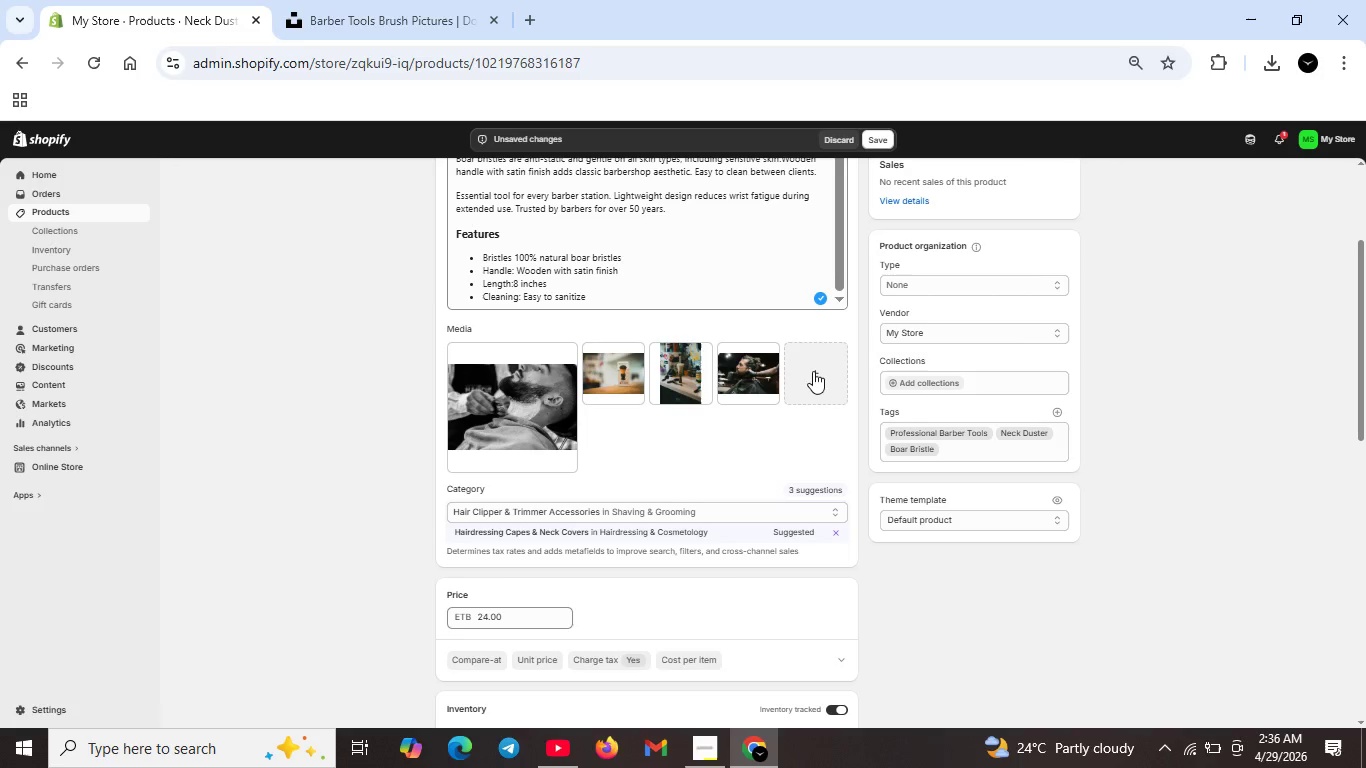 
left_click([813, 367])
 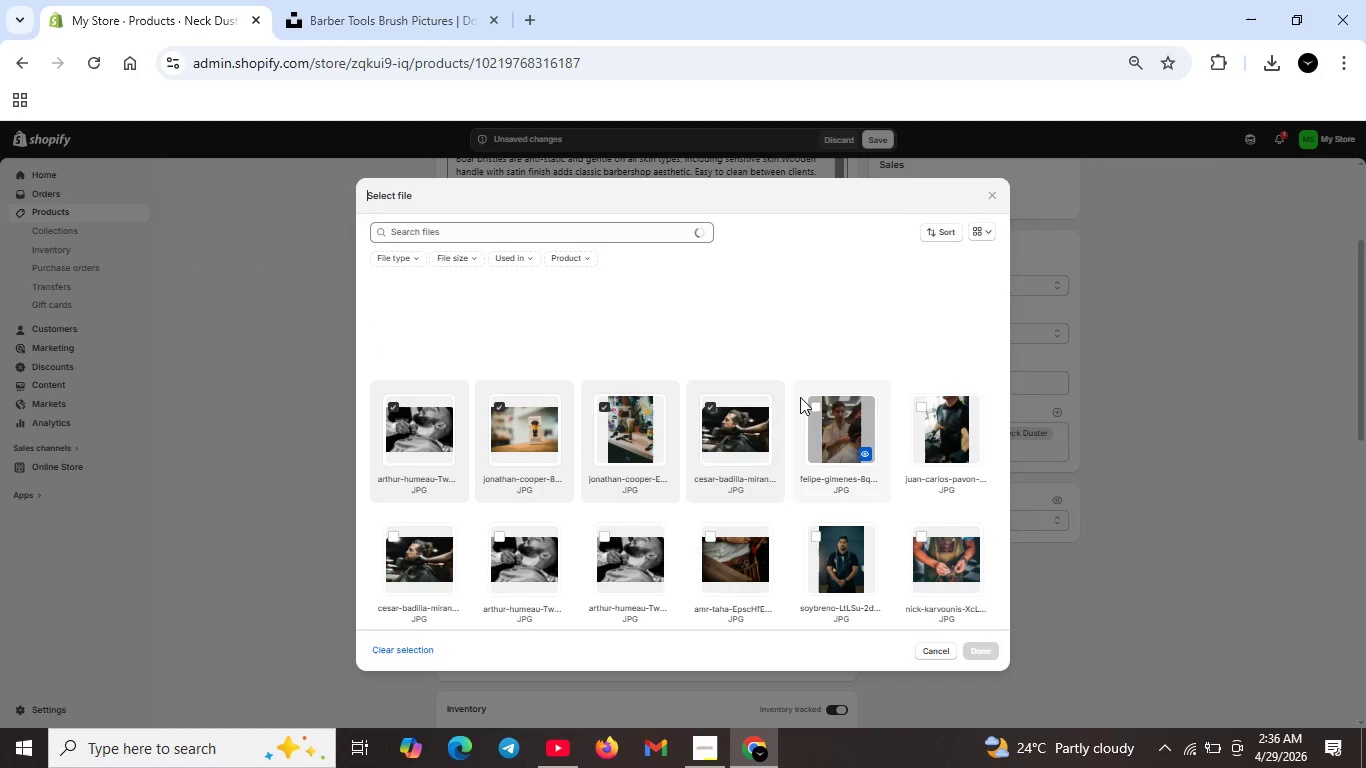 
mouse_move([767, 473])
 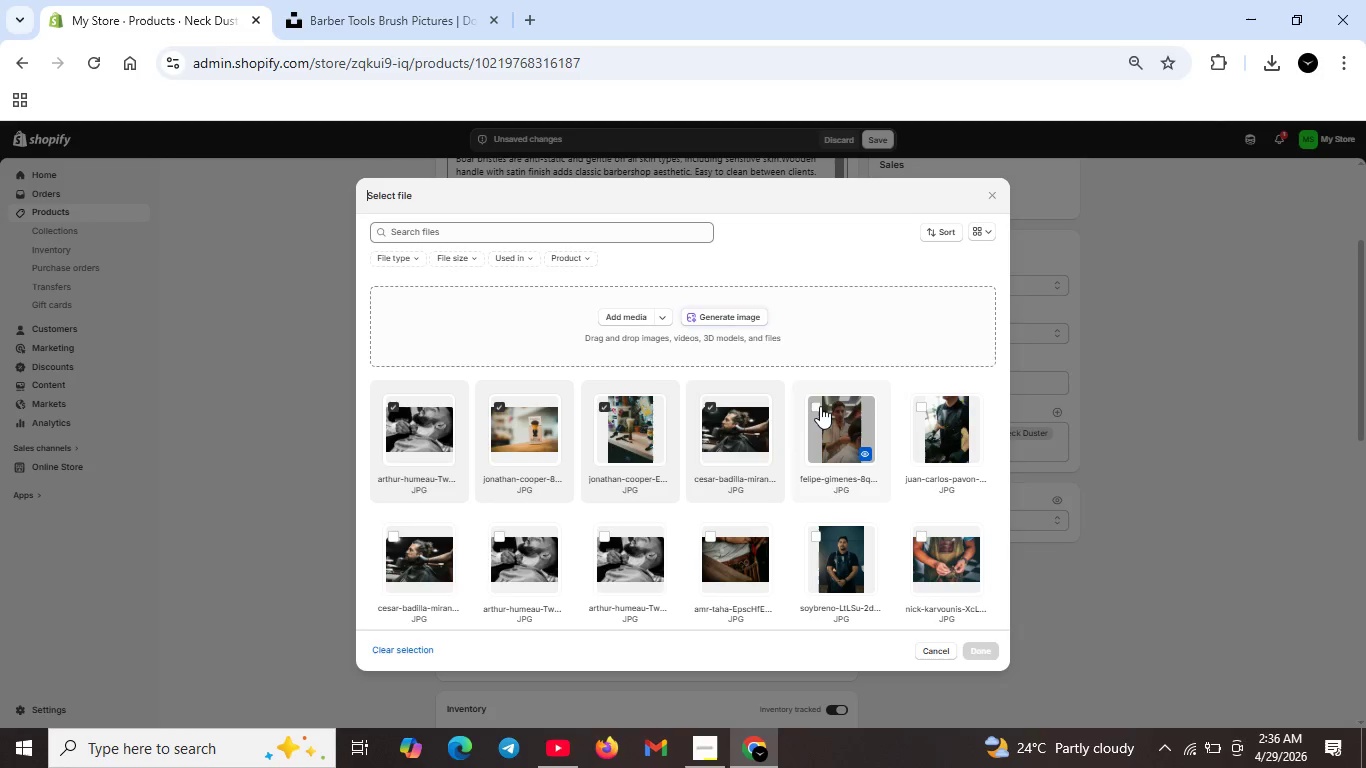 
left_click([820, 405])
 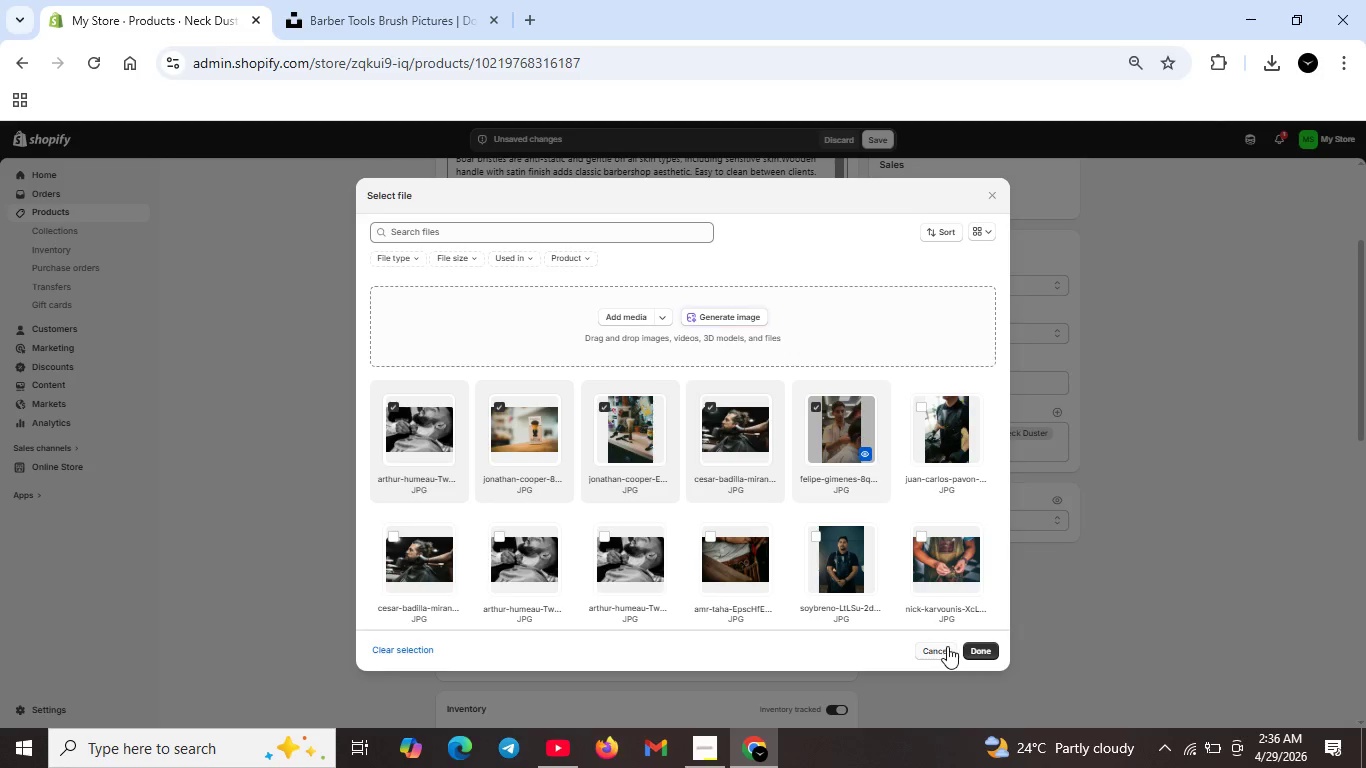 
left_click([972, 650])
 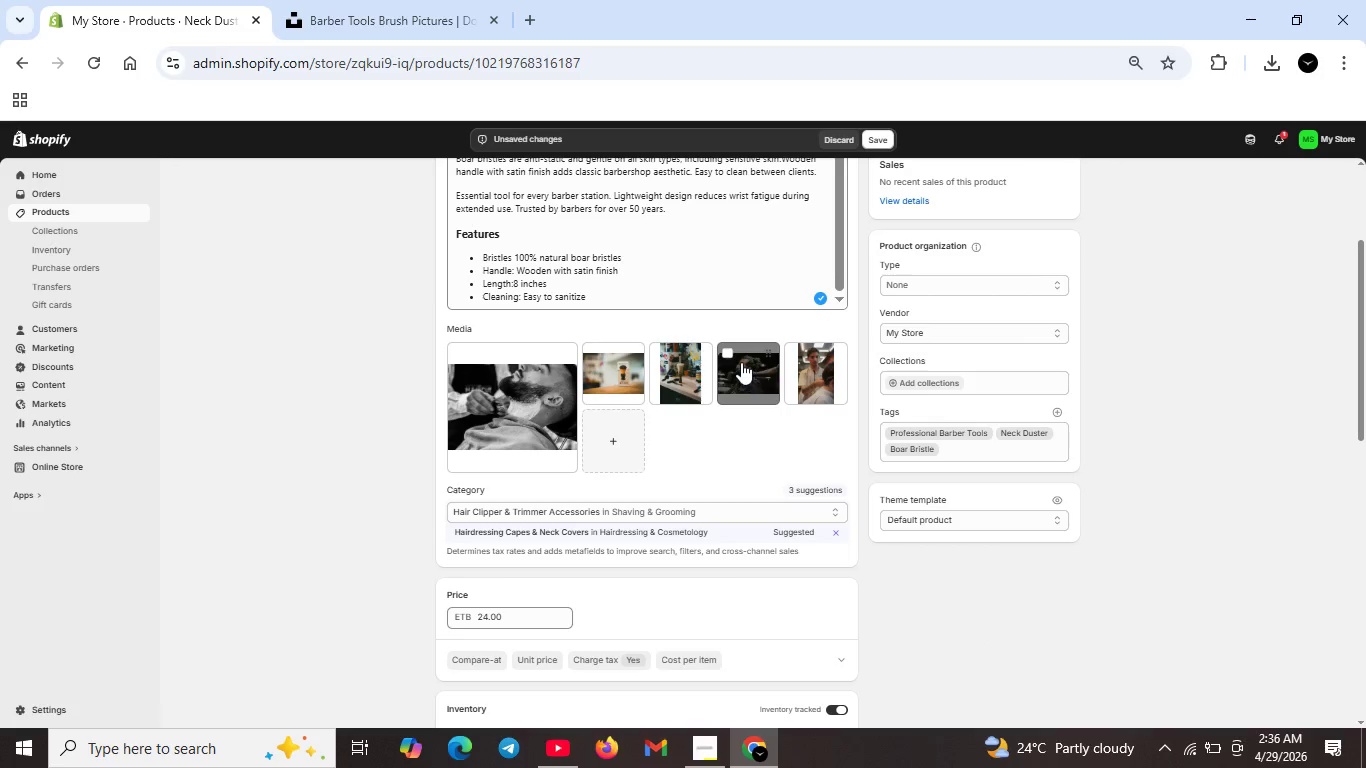 
wait(5.05)
 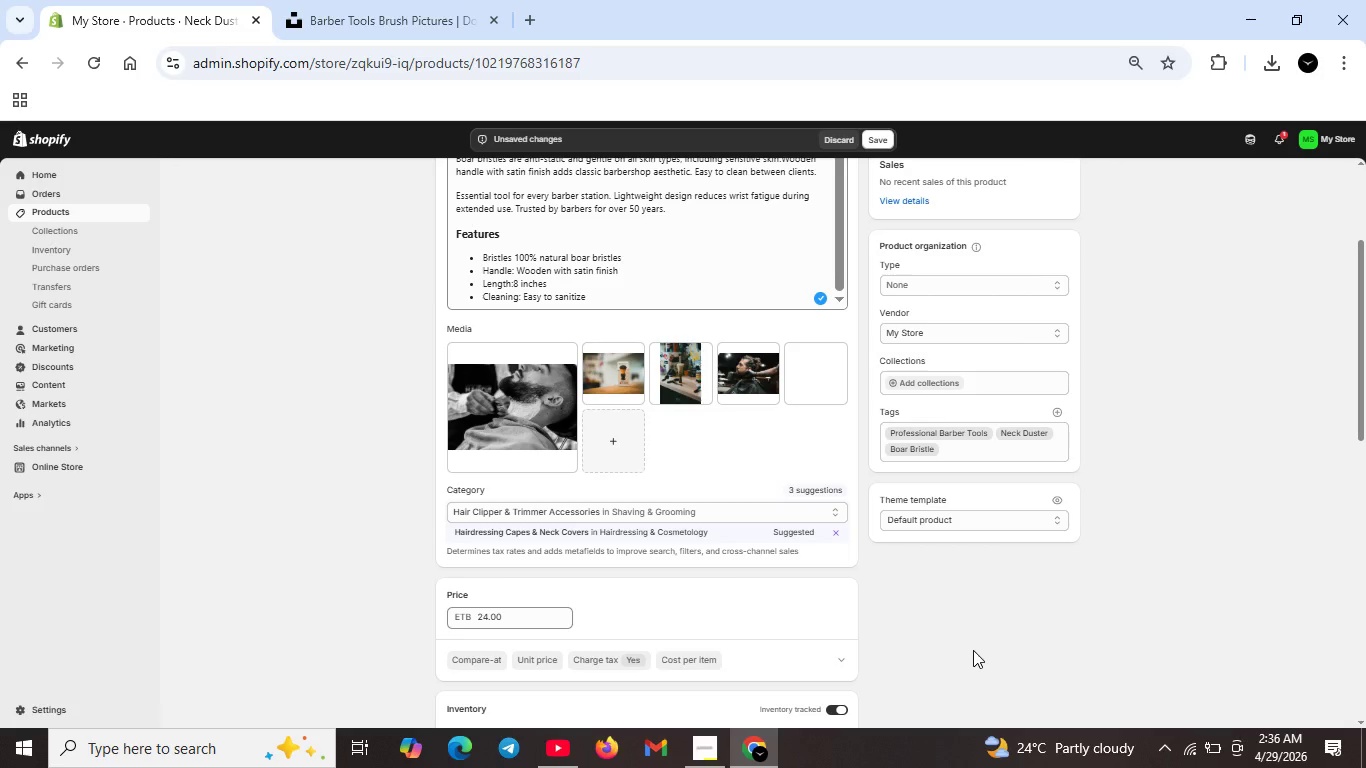 
left_click([729, 352])
 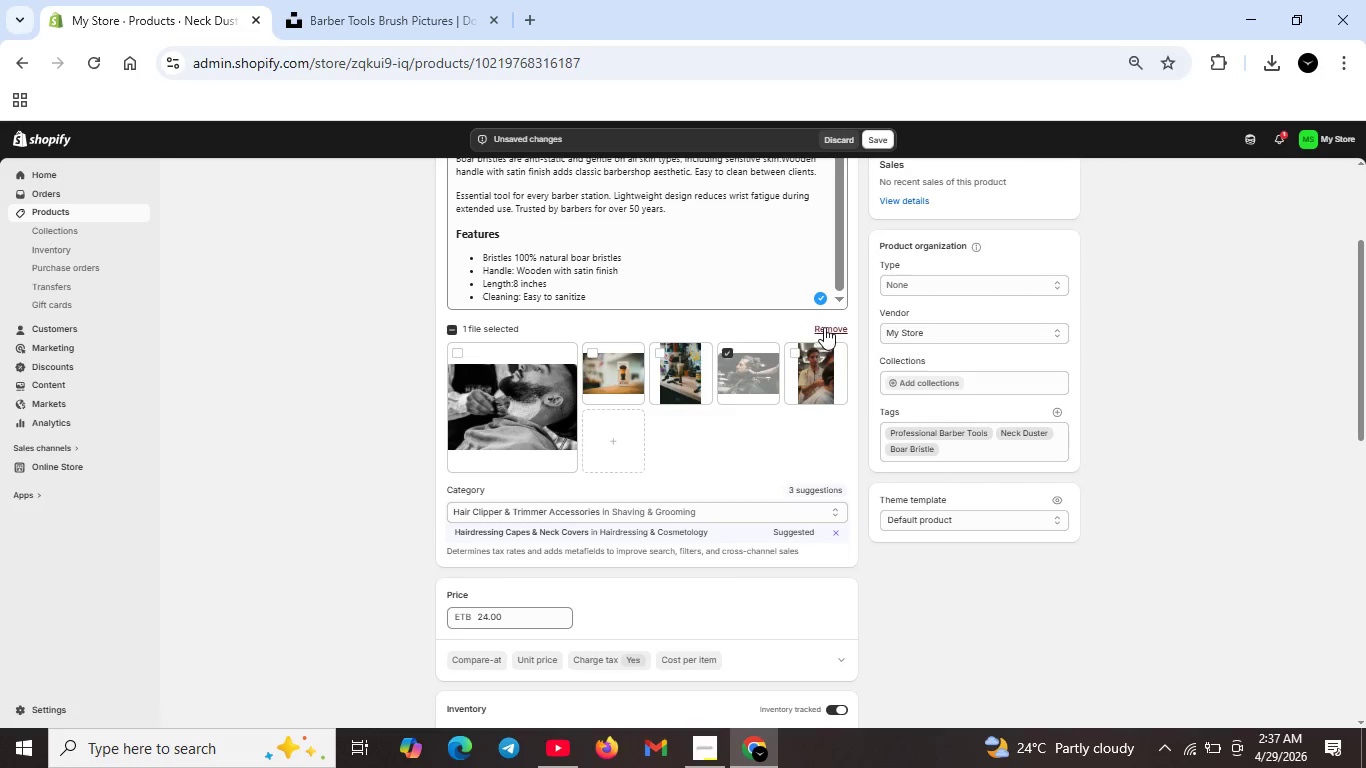 
left_click([824, 327])
 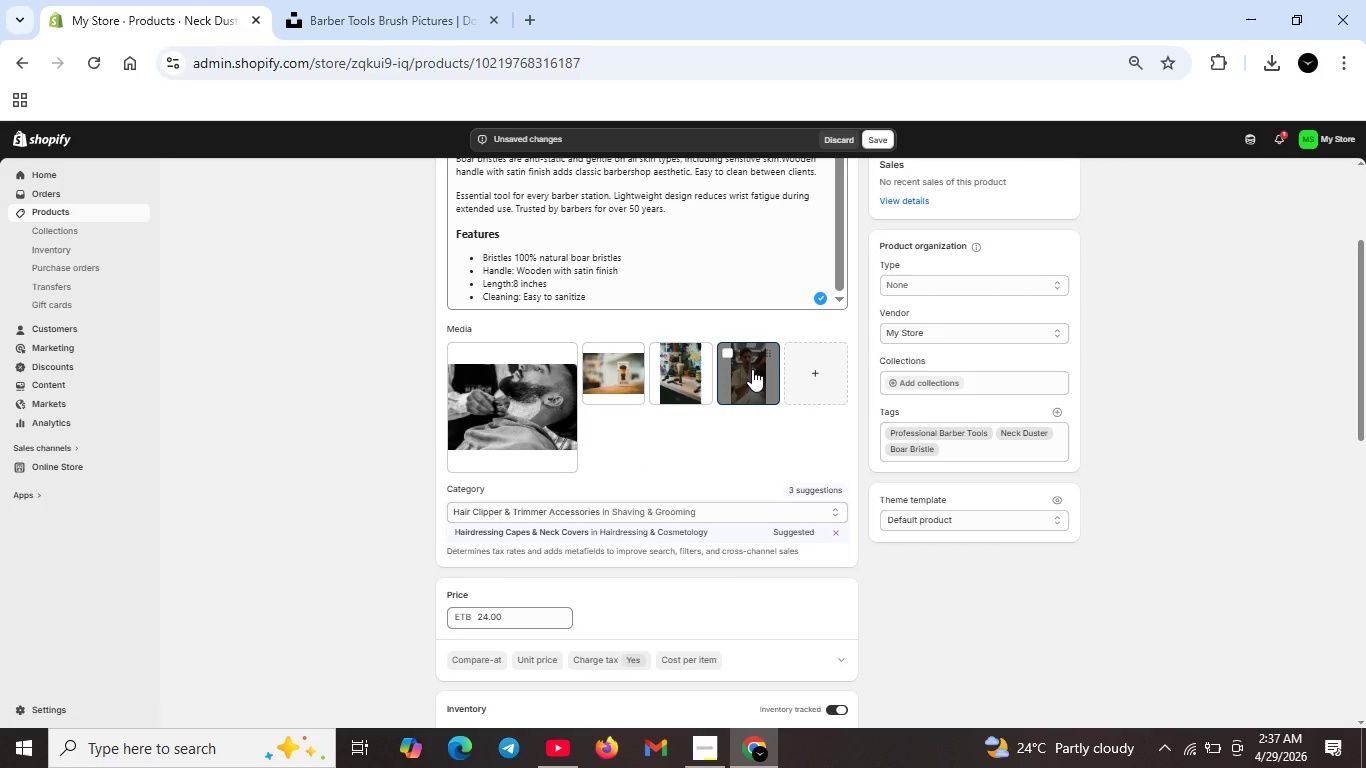 
double_click([752, 369])
 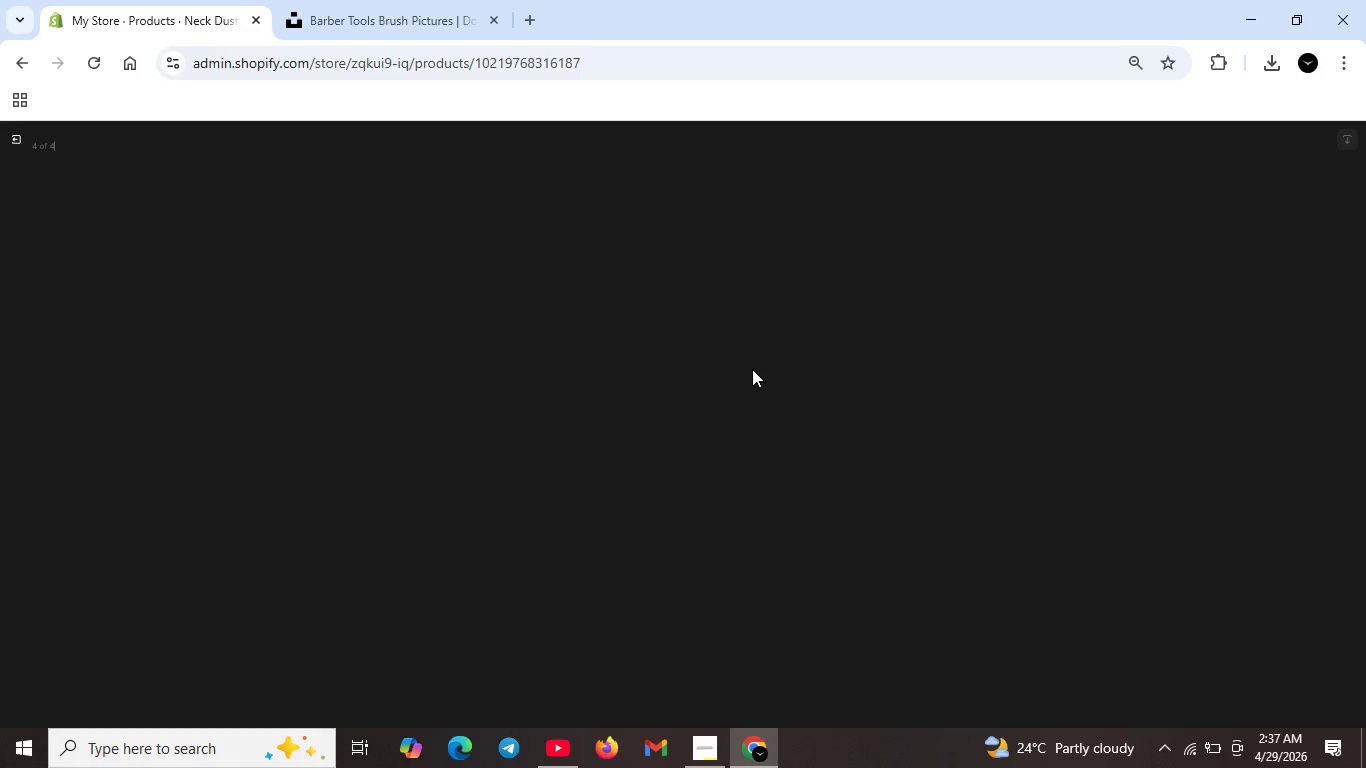 
wait(9.28)
 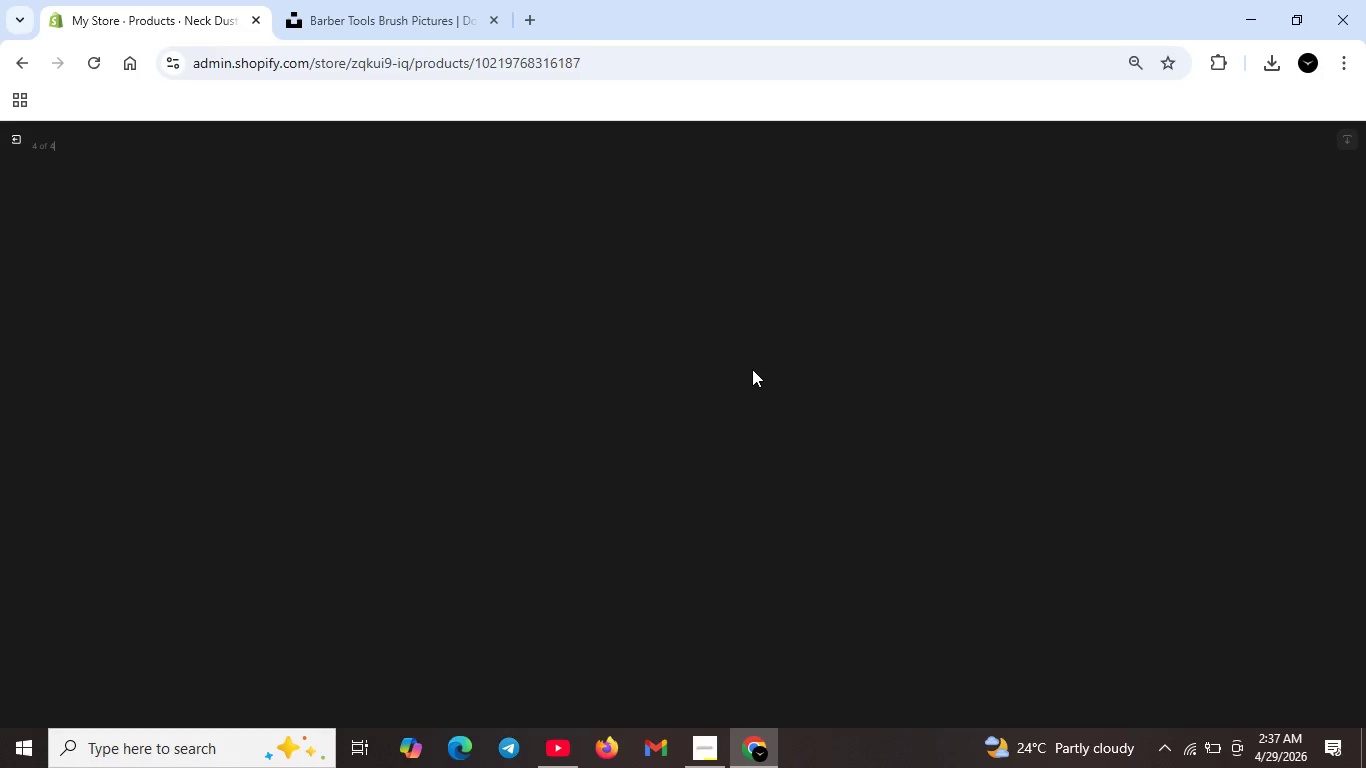 
left_click([1188, 285])
 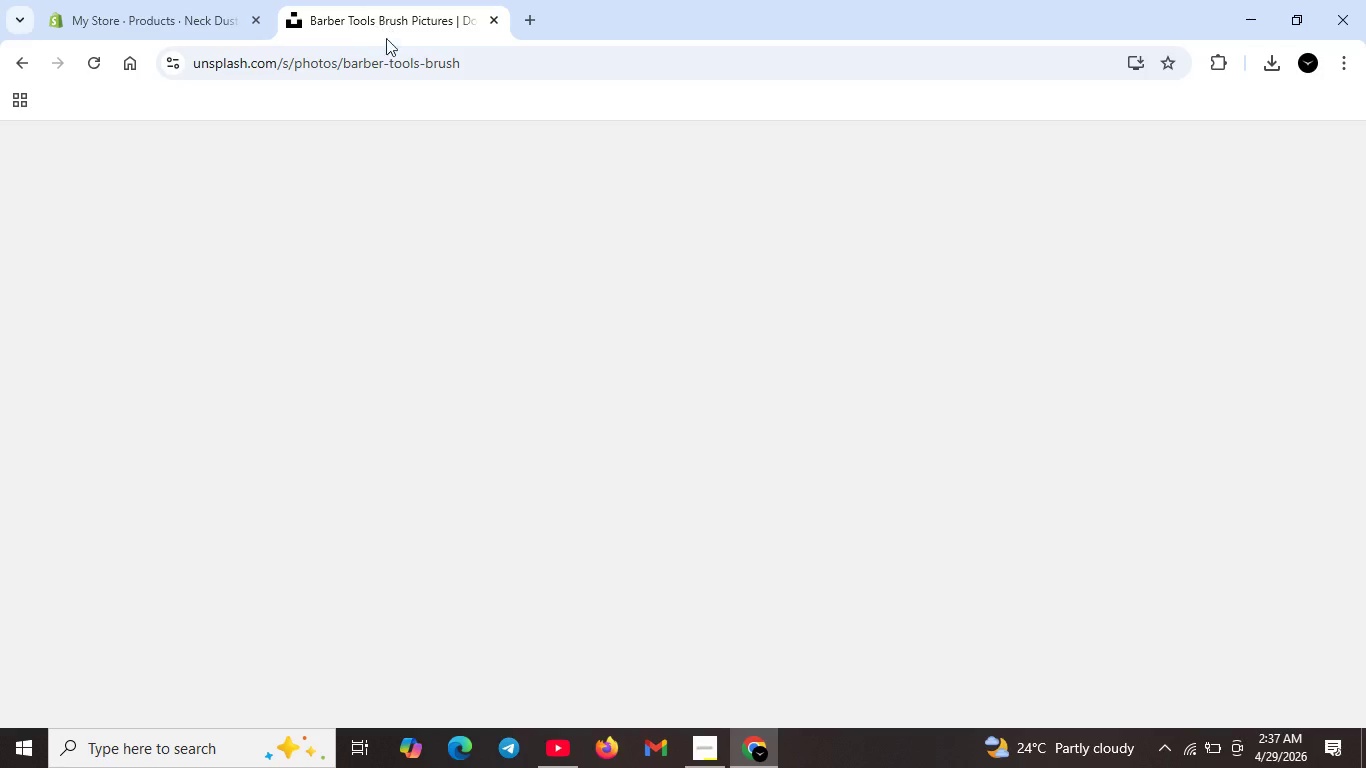 
scroll: coordinate [387, 209], scroll_direction: up, amount: 21.0
 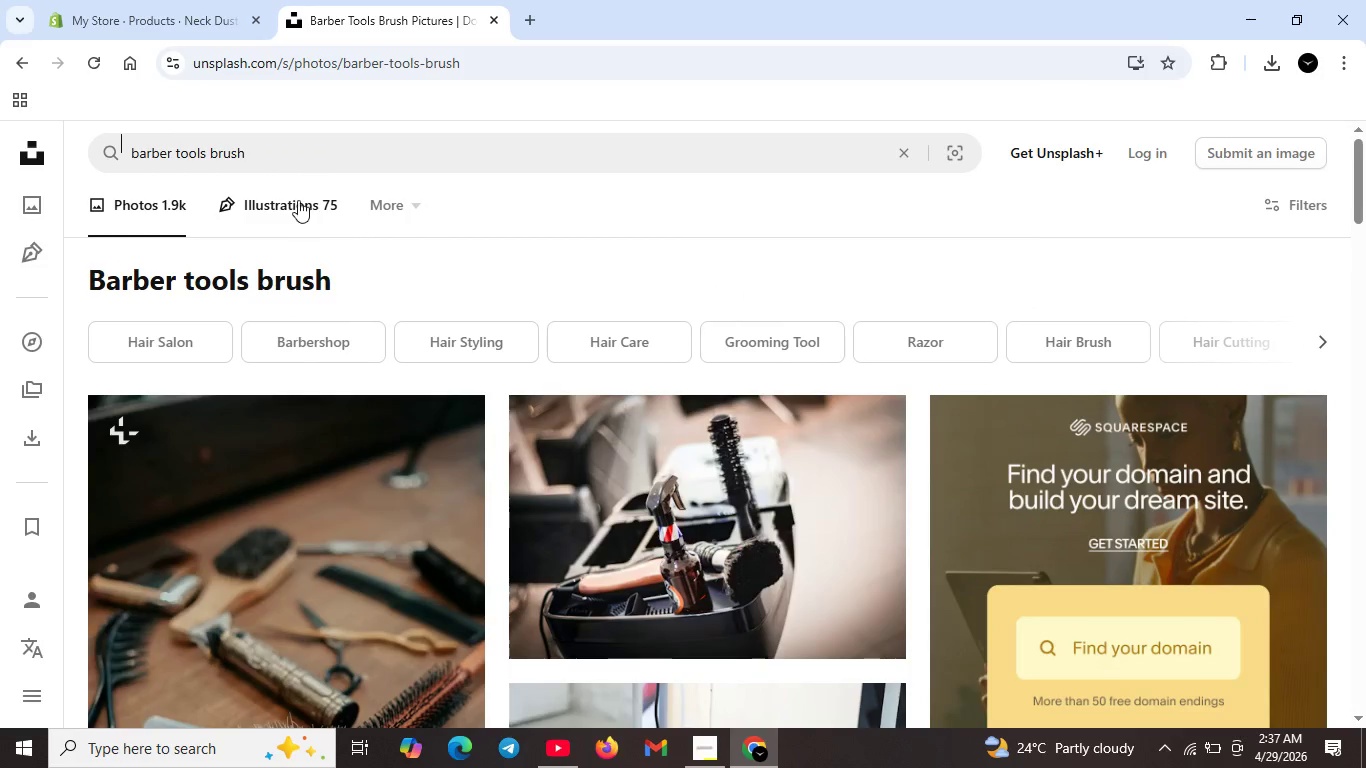 
scroll: coordinate [1263, 460], scroll_direction: down, amount: 14.0
 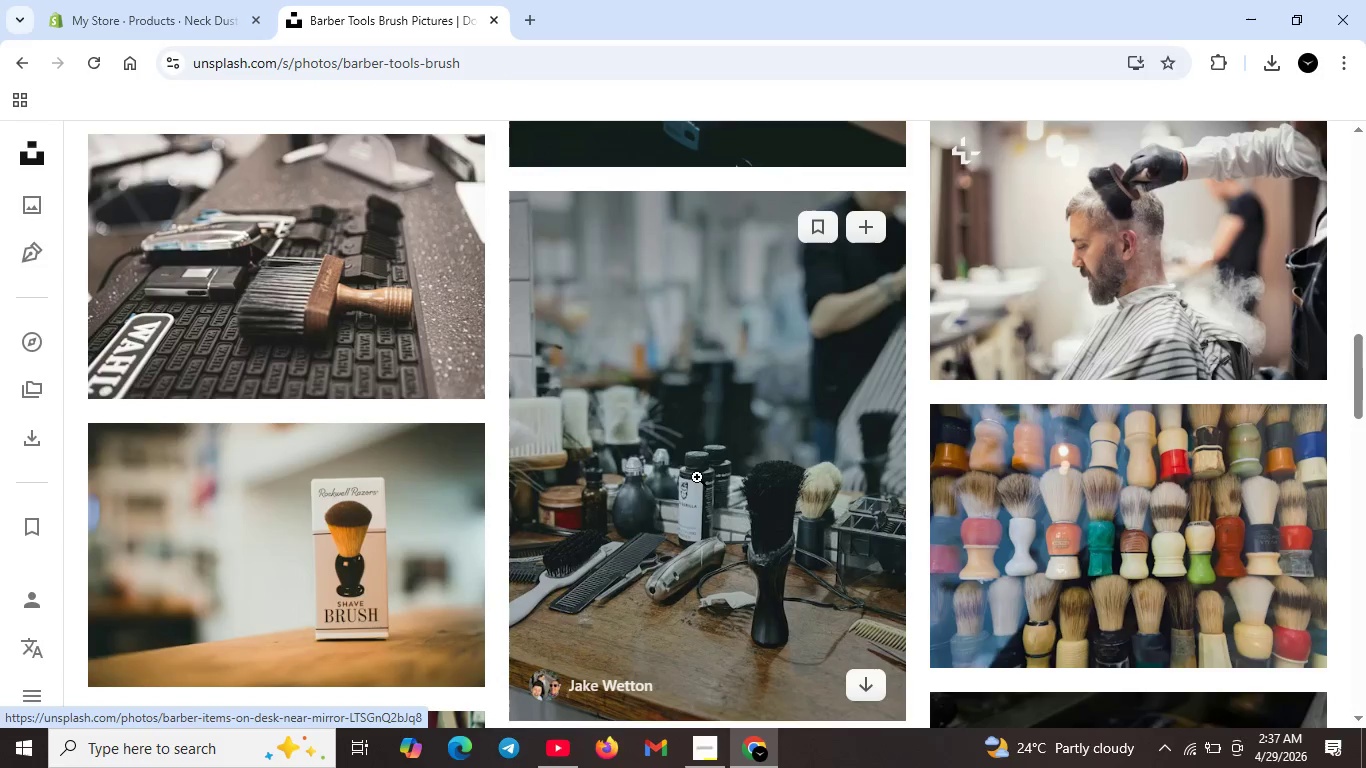 
scroll: coordinate [285, 185], scroll_direction: up, amount: 17.0
 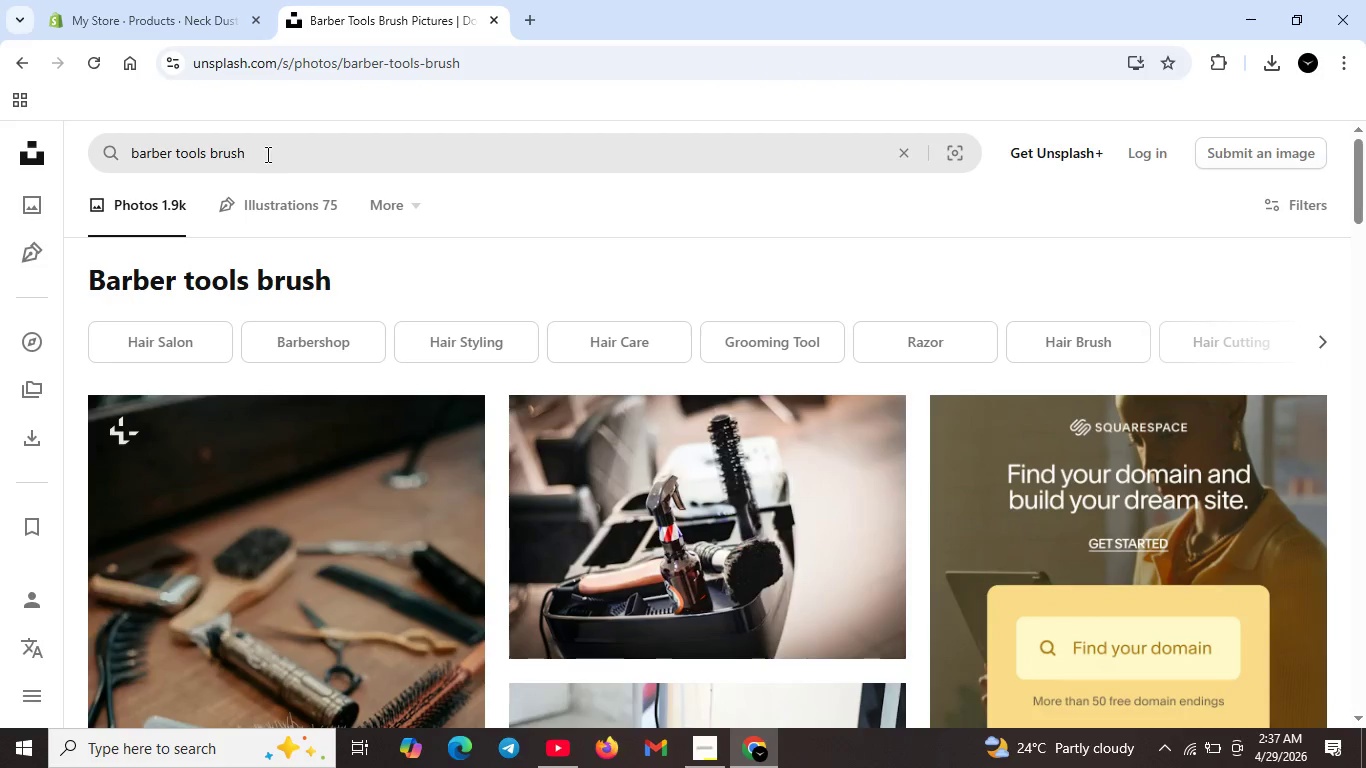 
left_click_drag(start_coordinate=[266, 154], to_coordinate=[177, 157])
 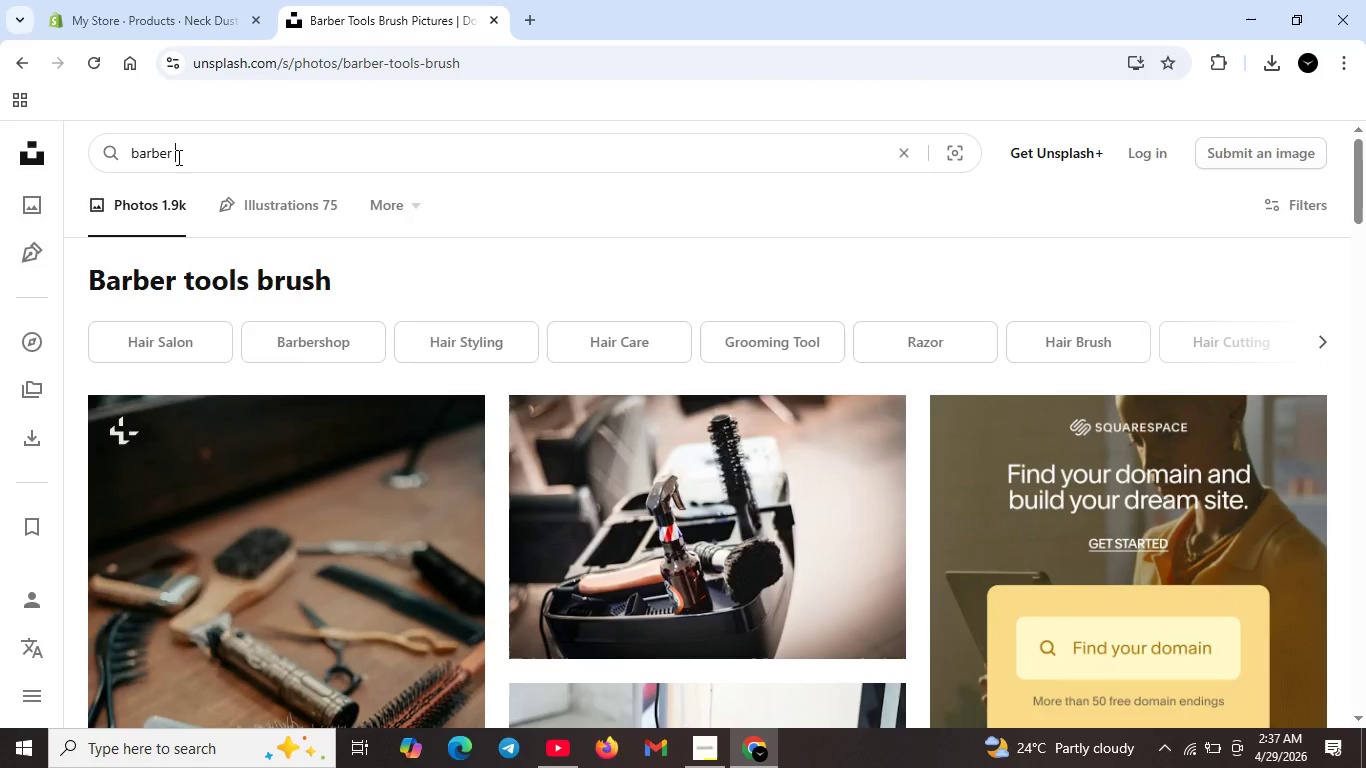 
key(Backspace)
type(brushing neck dust)
 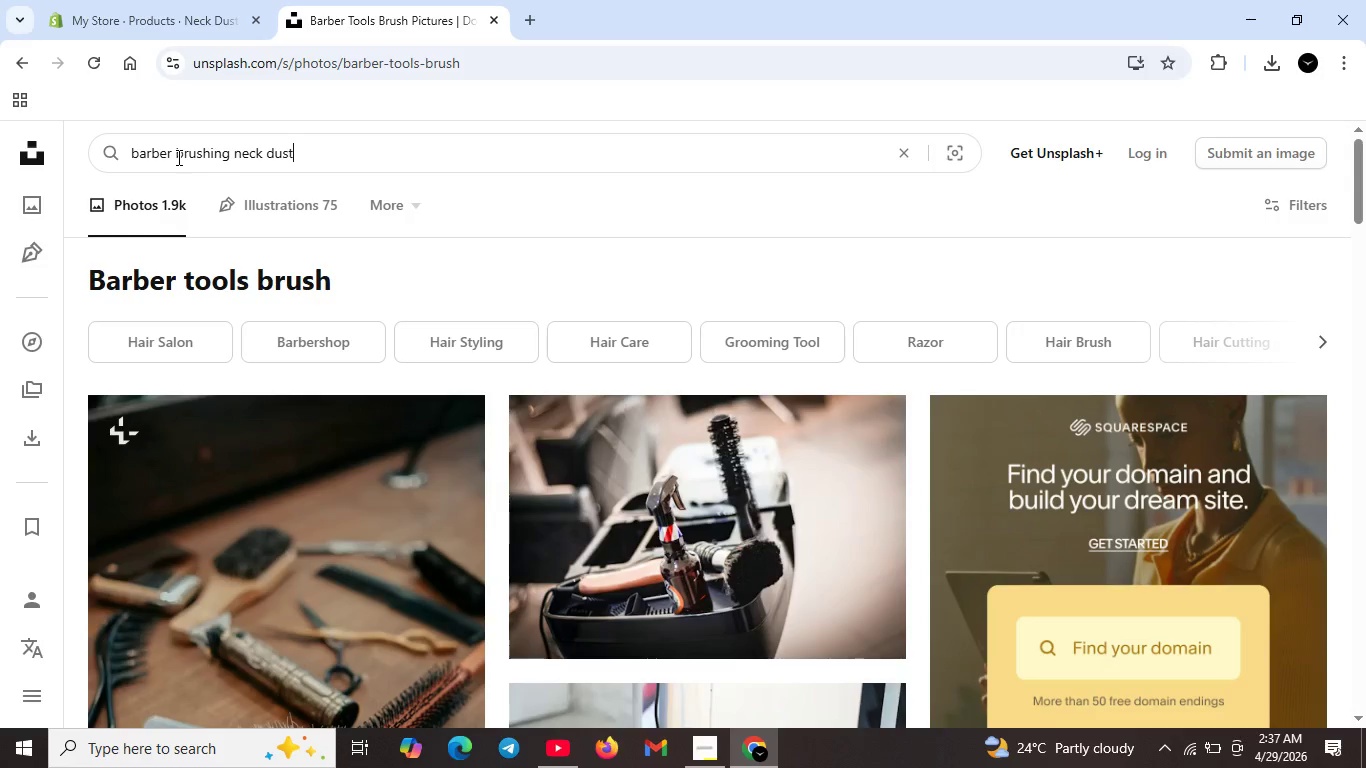 
key(Enter)
 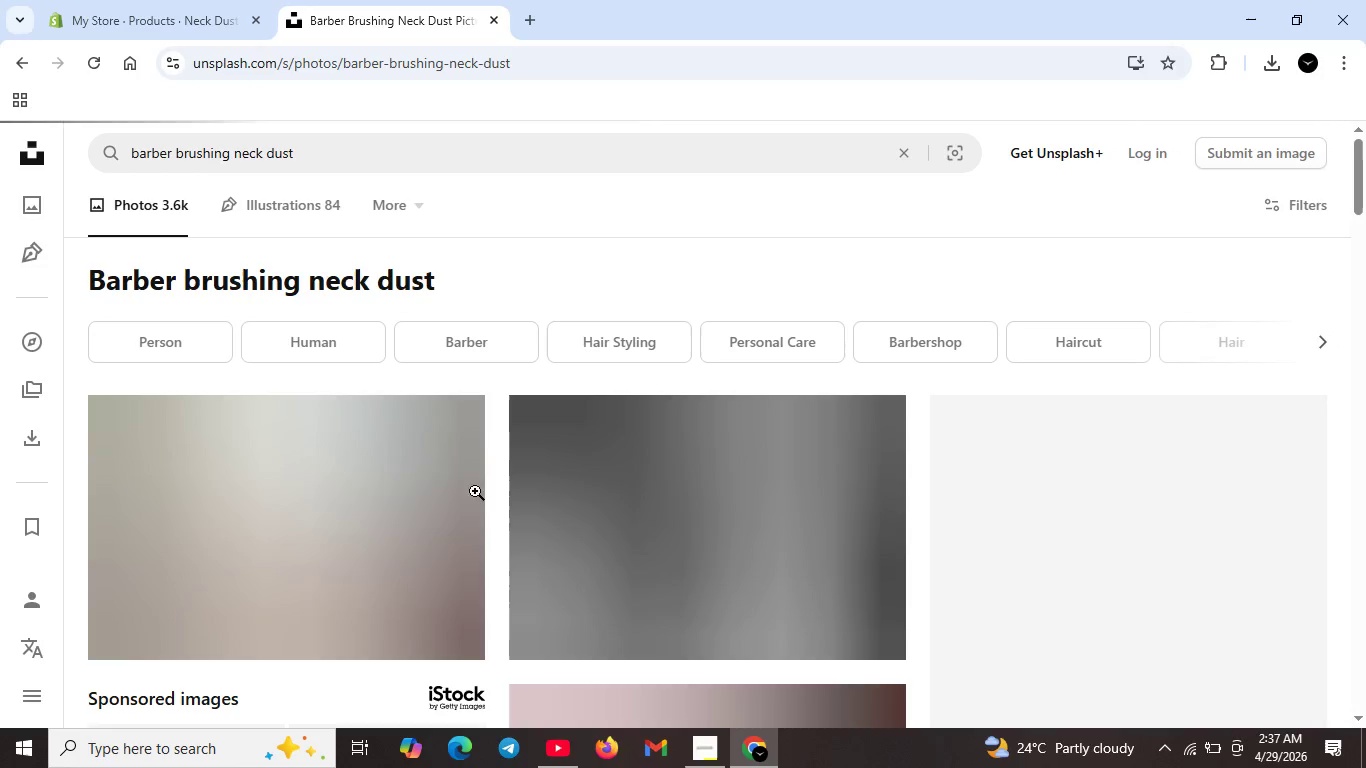 
mouse_move([677, 544])
 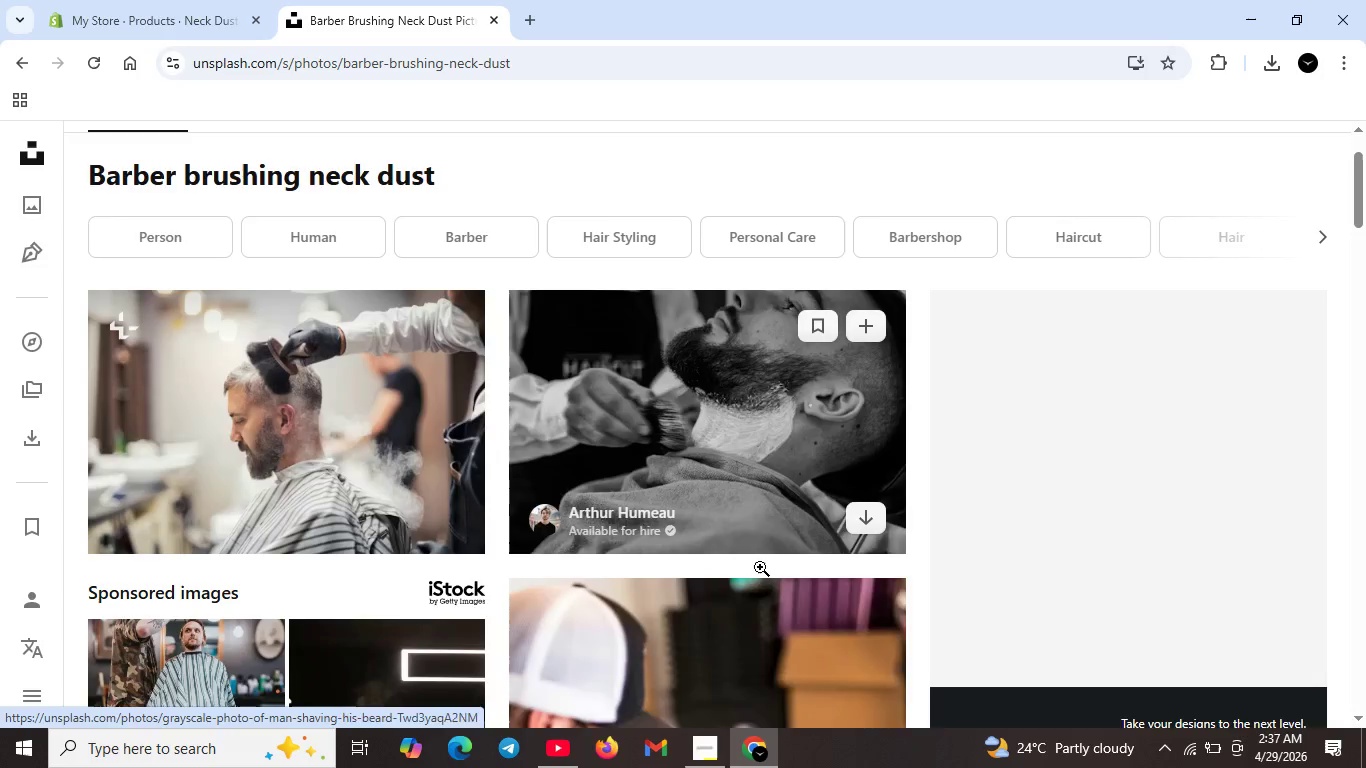 
scroll: coordinate [1000, 612], scroll_direction: down, amount: 9.0
 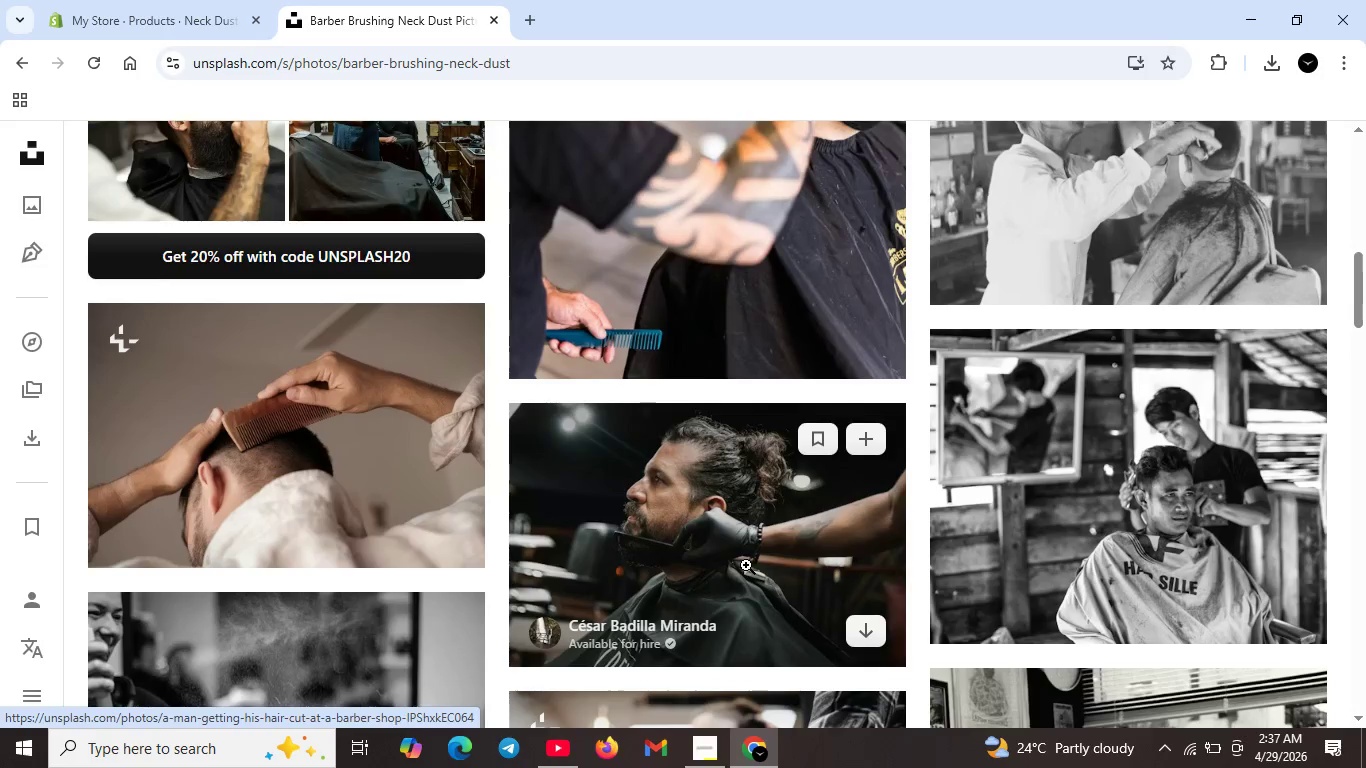 
scroll: coordinate [716, 562], scroll_direction: down, amount: 4.0
 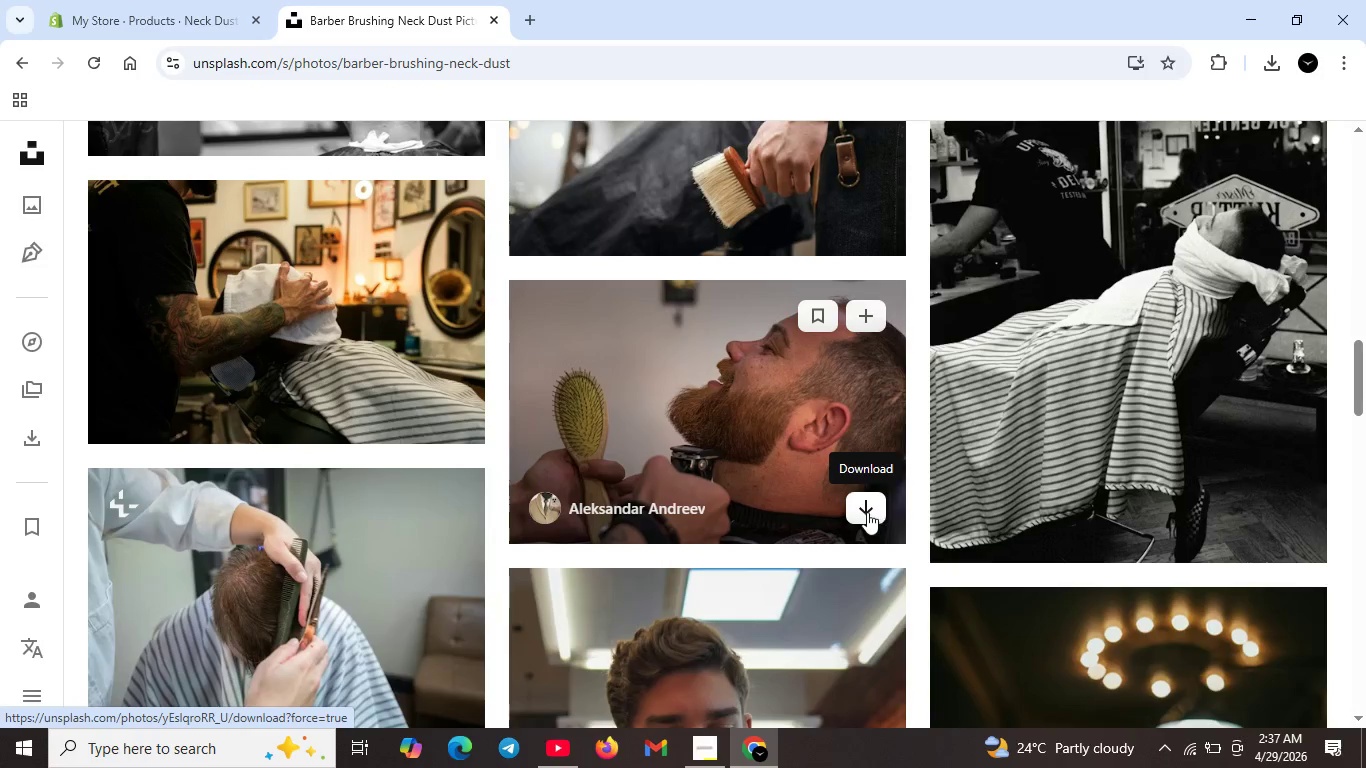 
left_click([866, 512])
 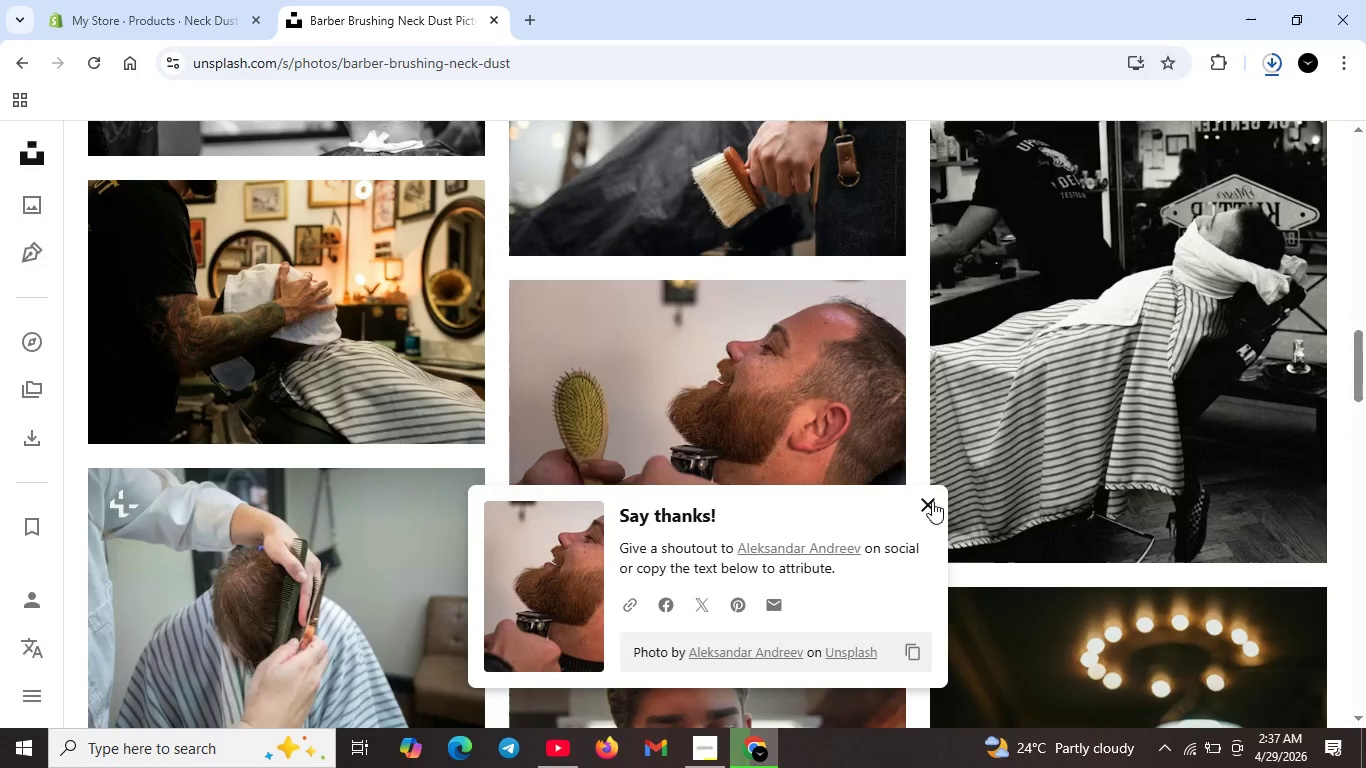 
scroll: coordinate [458, 515], scroll_direction: down, amount: 7.0
 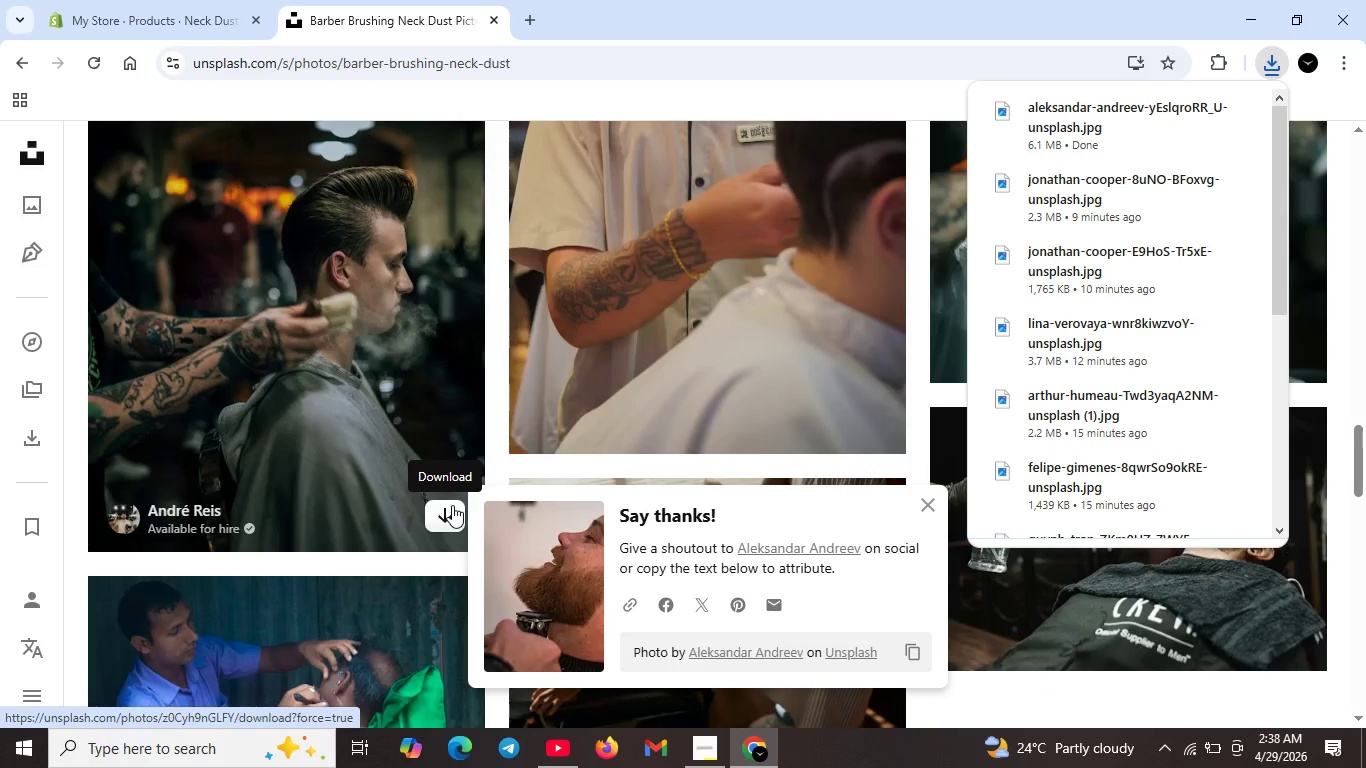 
left_click([452, 505])
 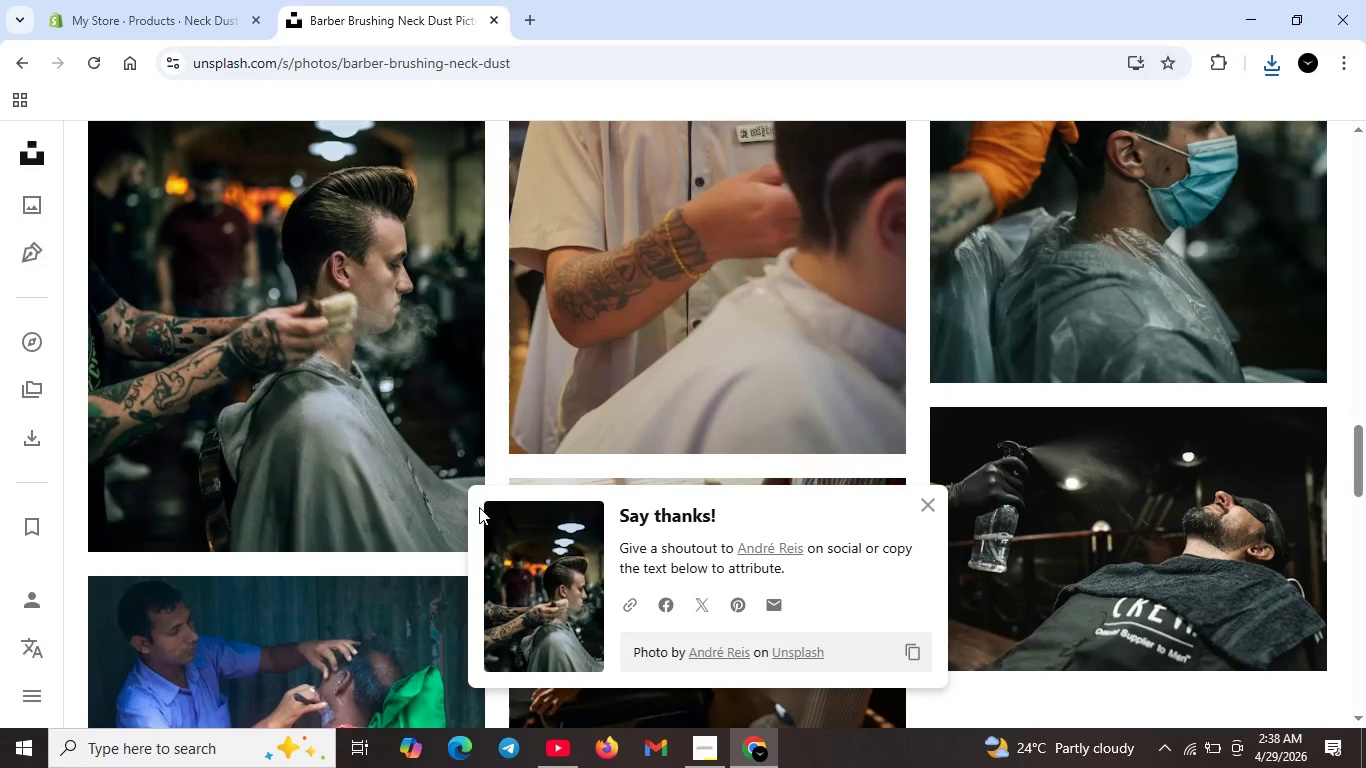 
scroll: coordinate [894, 543], scroll_direction: down, amount: 4.0
 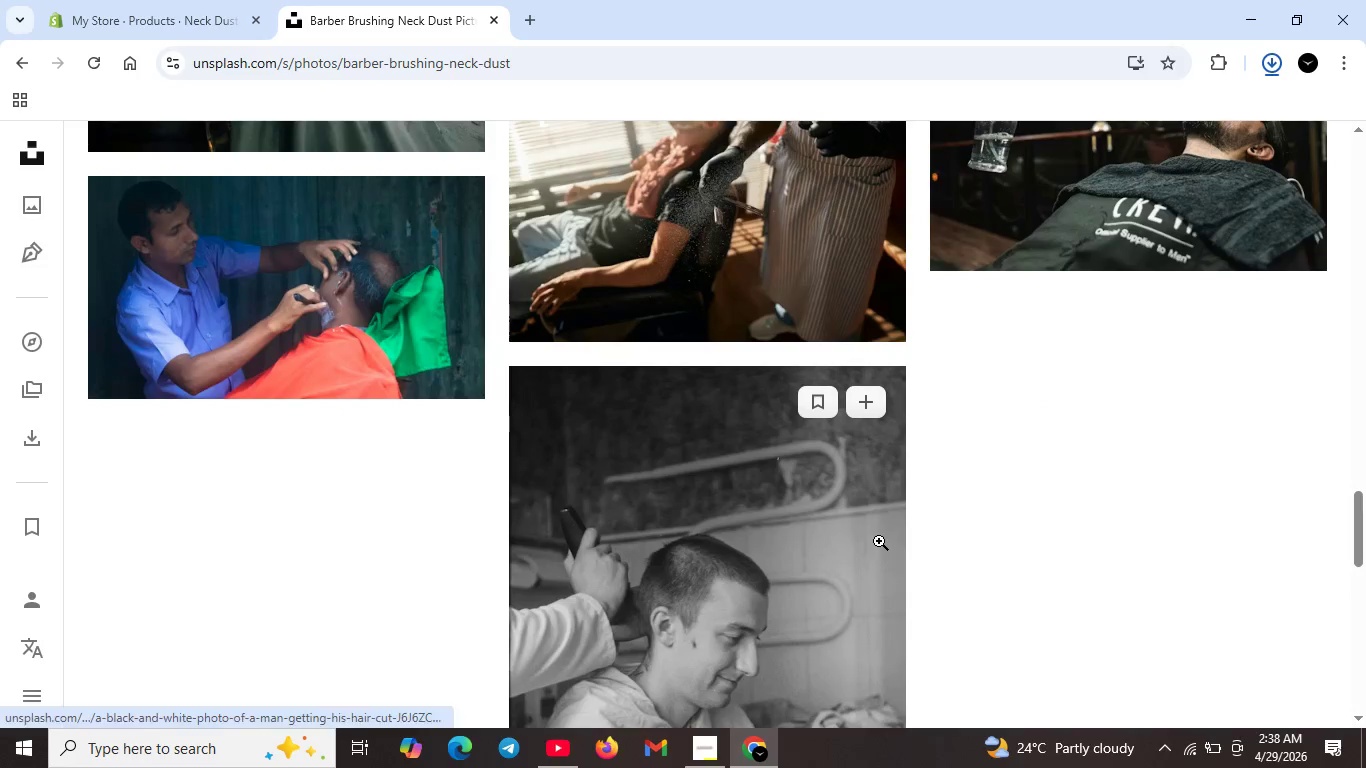 
scroll: coordinate [64, 309], scroll_direction: up, amount: 10.0
 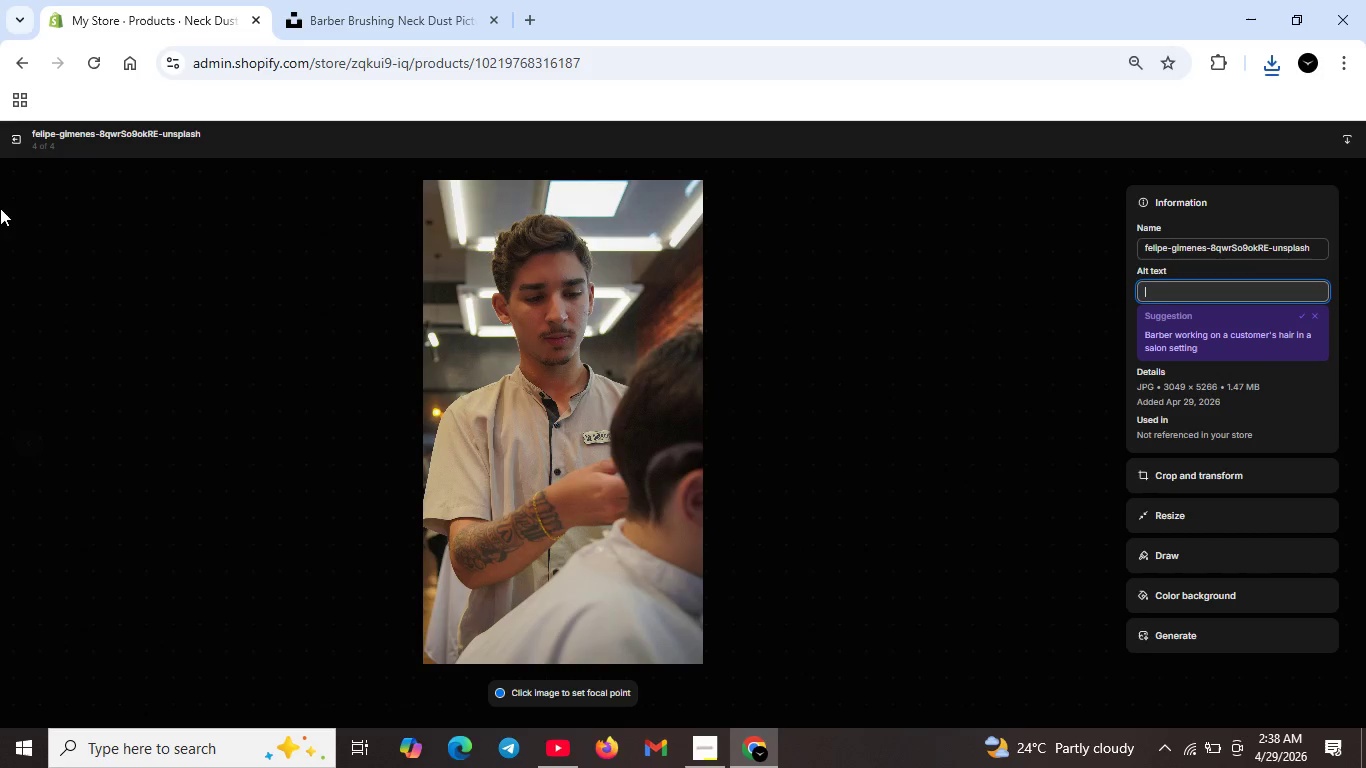 
left_click([11, 136])
 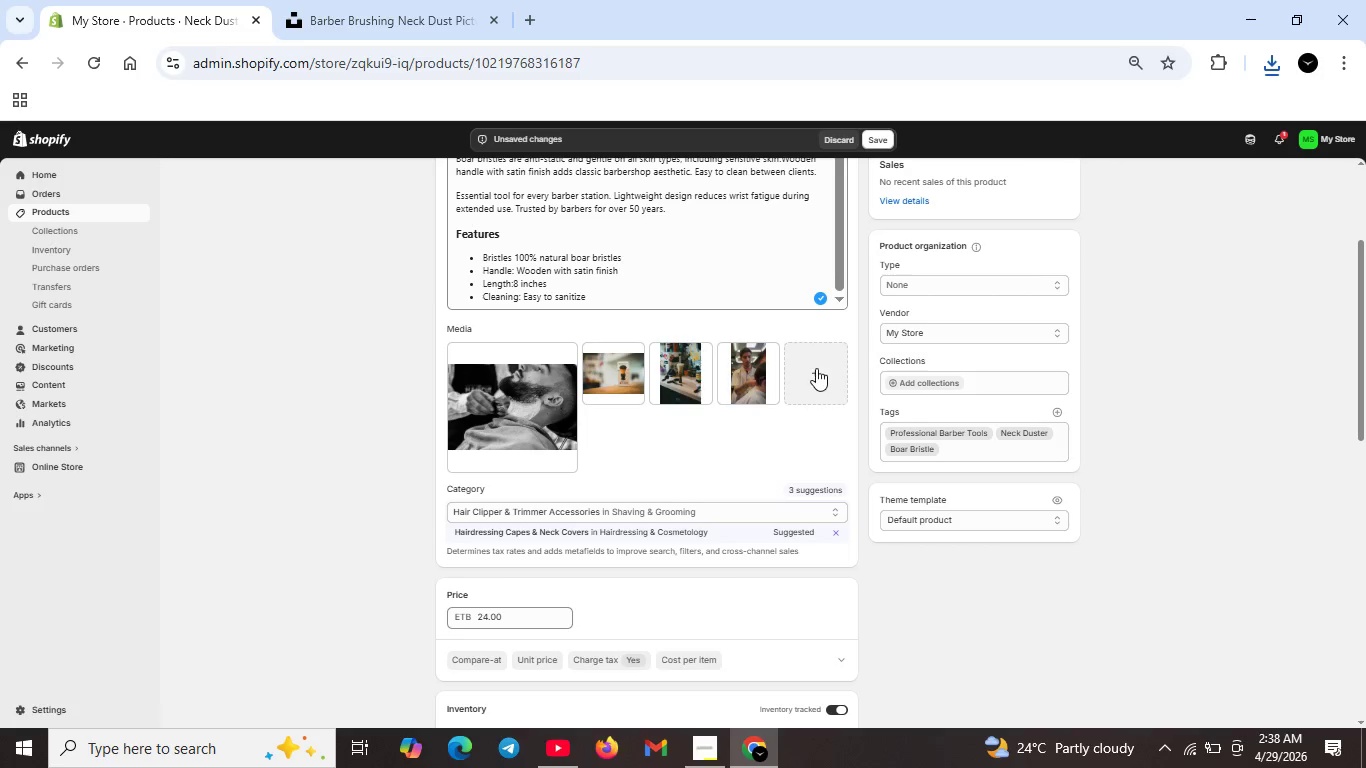 
left_click([815, 367])
 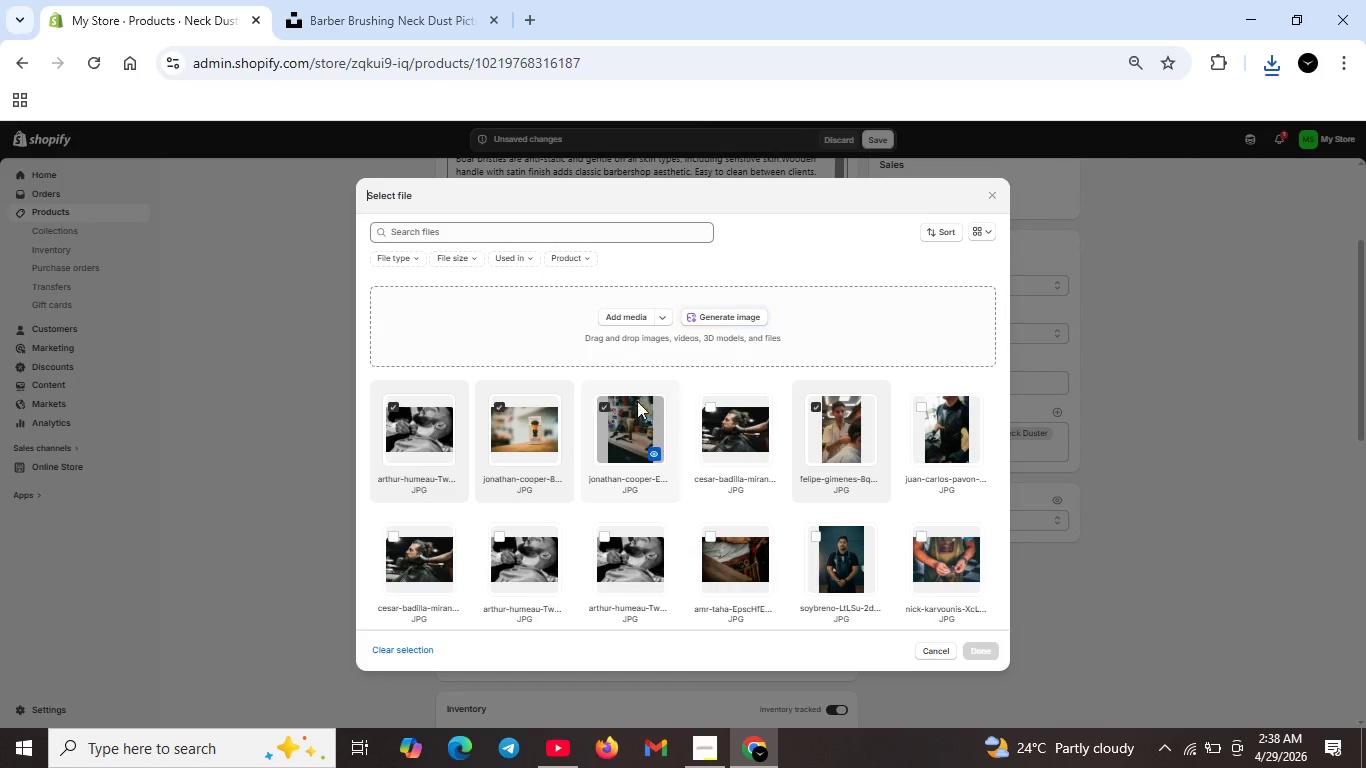 
left_click([623, 313])
 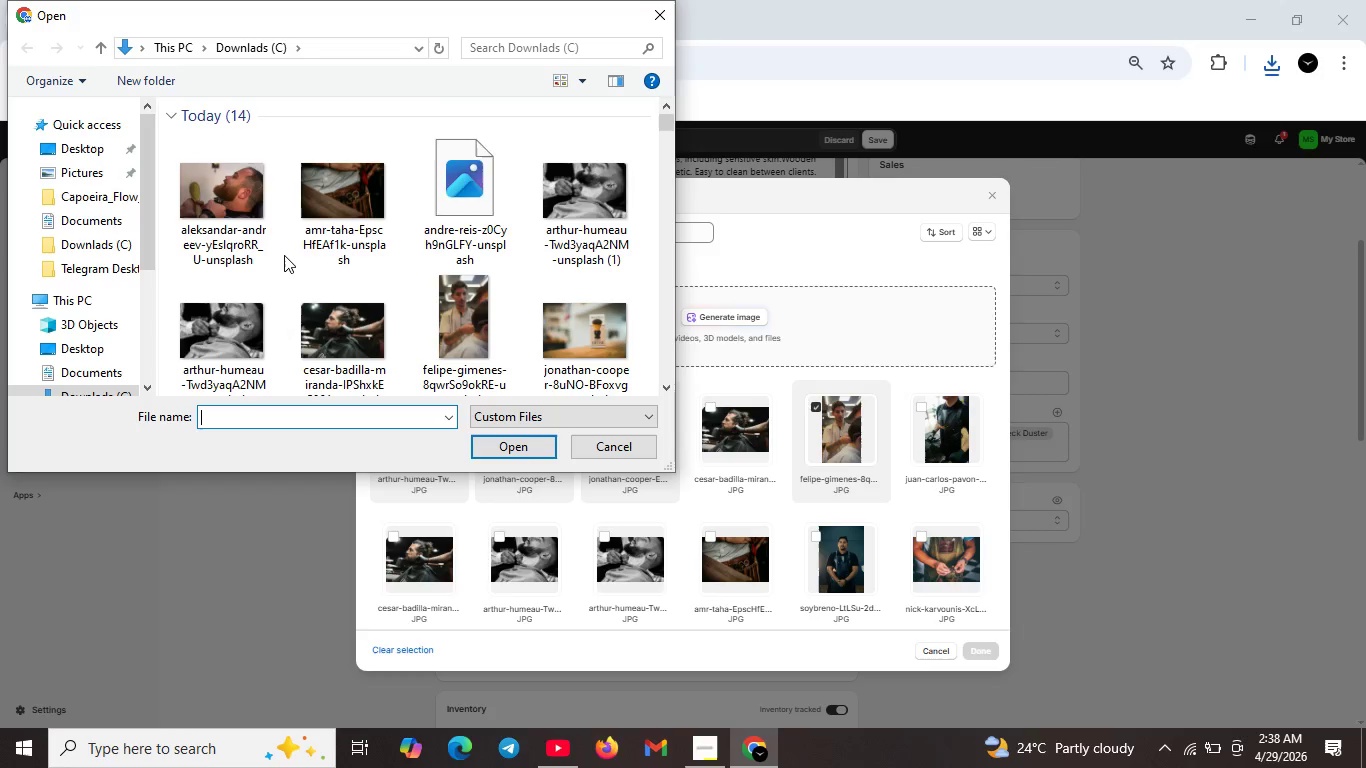 
wait(6.36)
 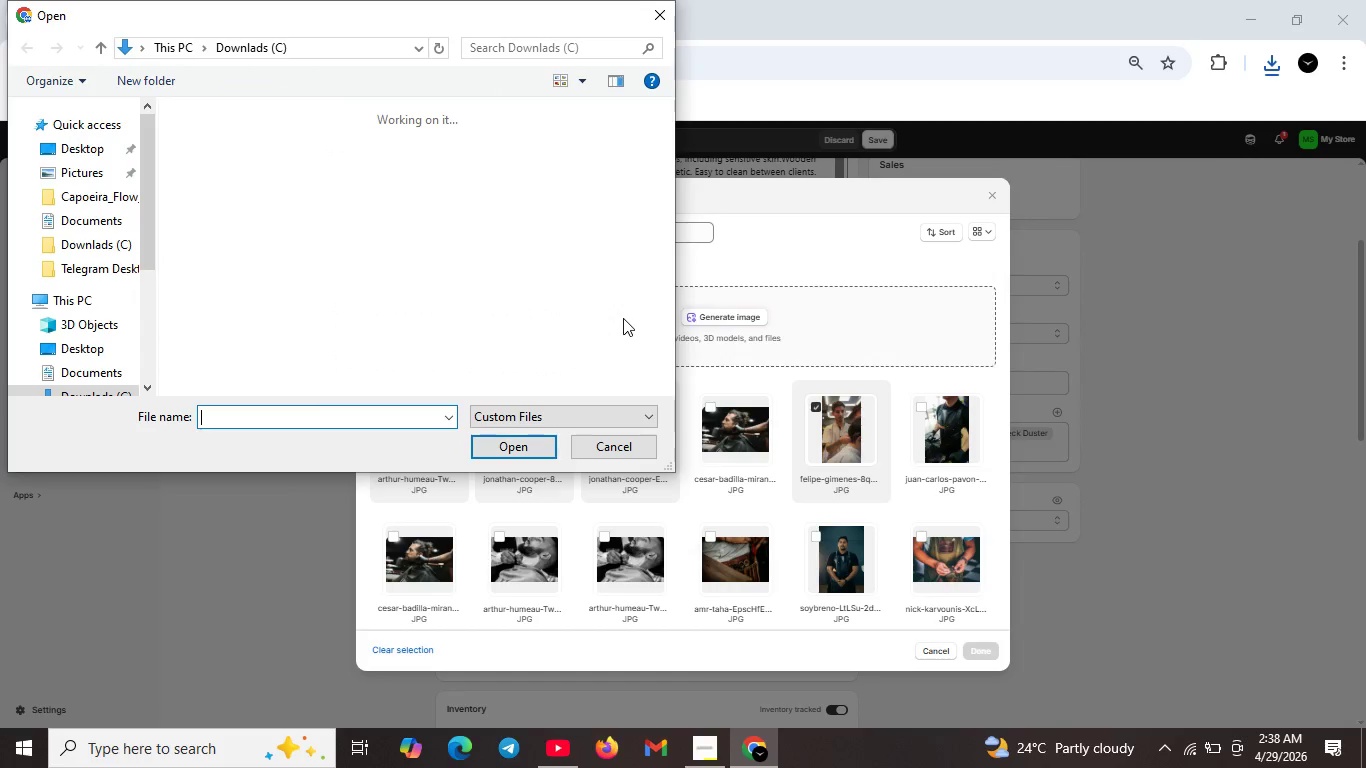 
left_click([462, 224])
 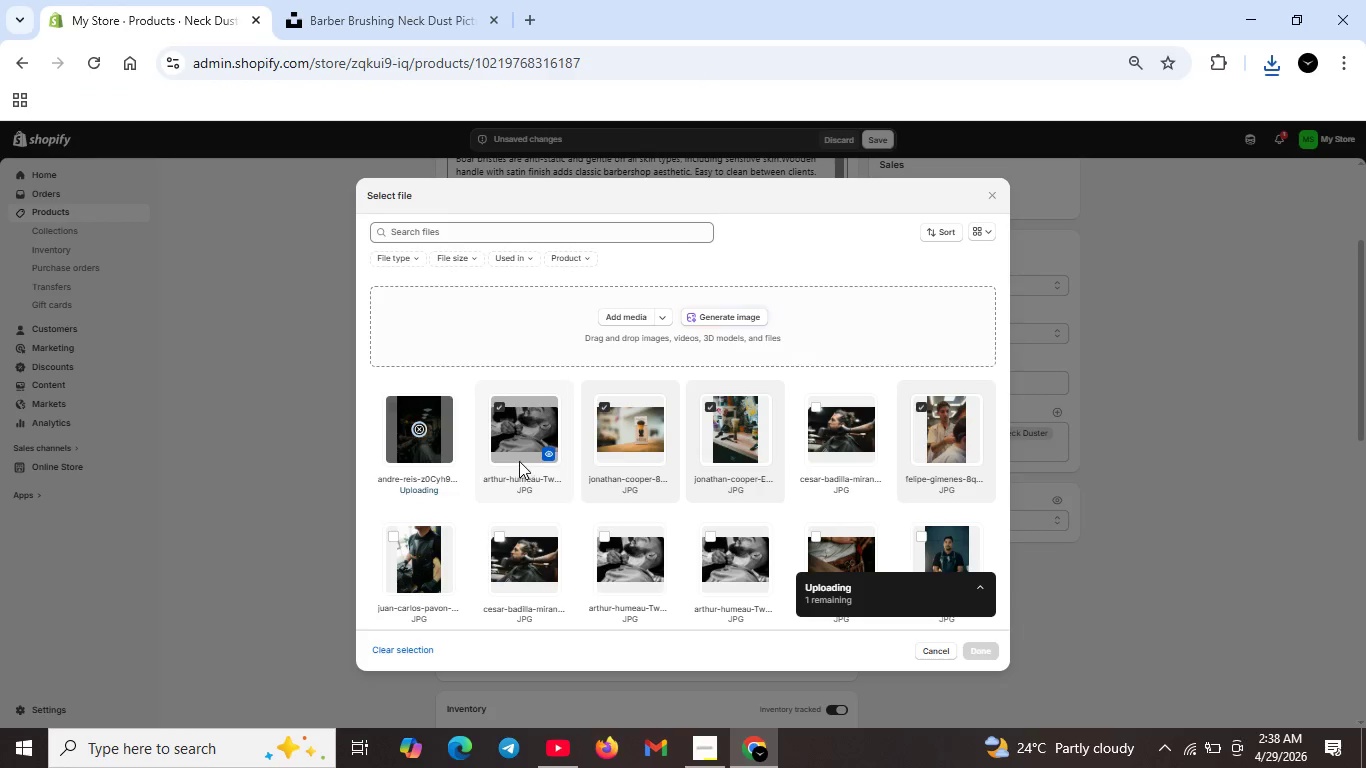 
left_click([502, 408])
 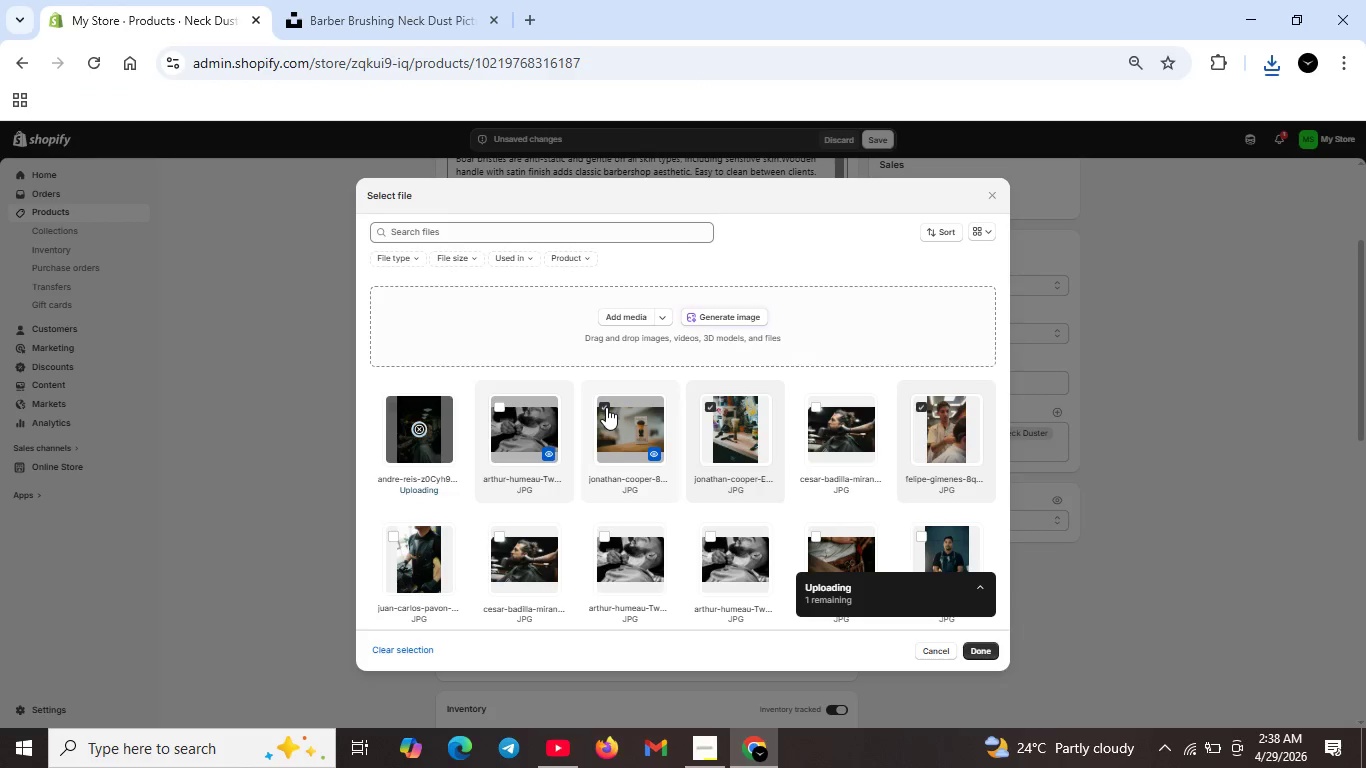 
left_click([606, 407])
 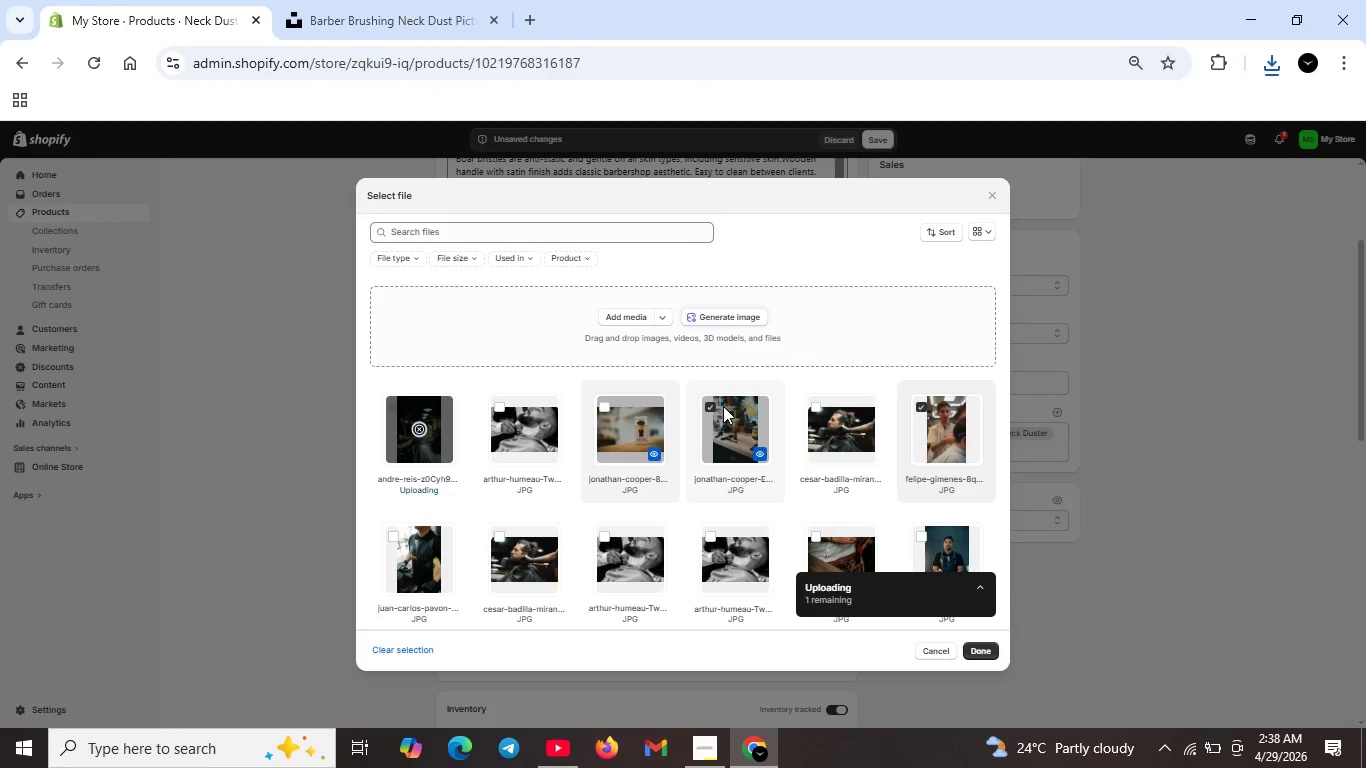 
left_click([723, 406])
 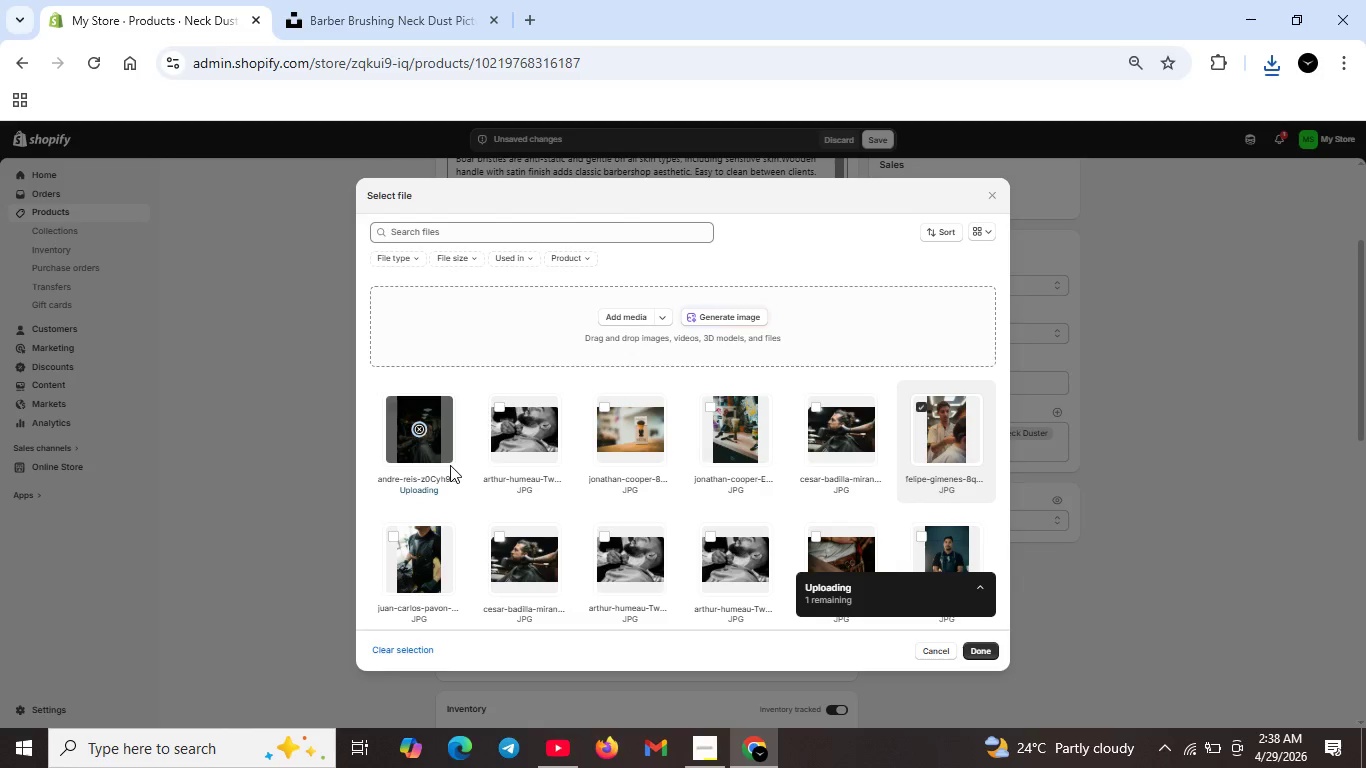 
wait(20.78)
 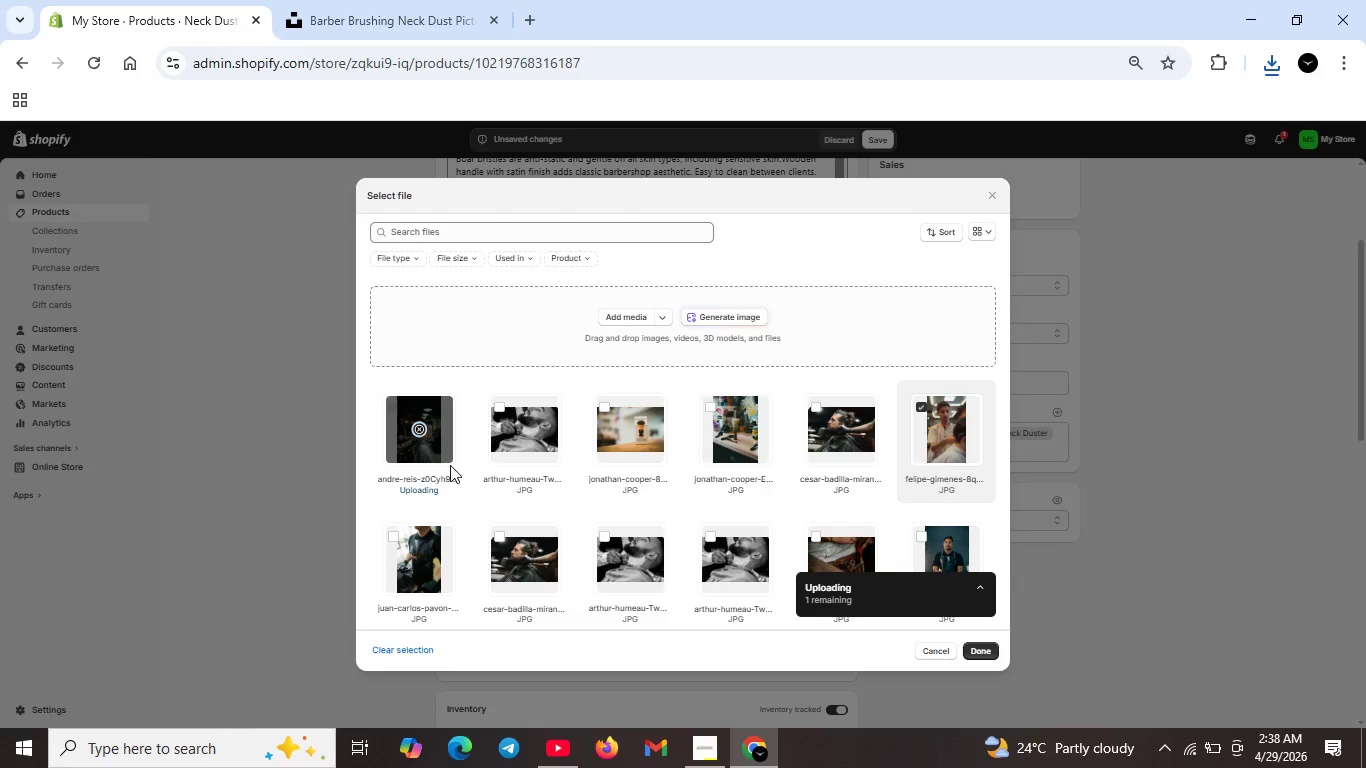 
left_click([696, 744])